 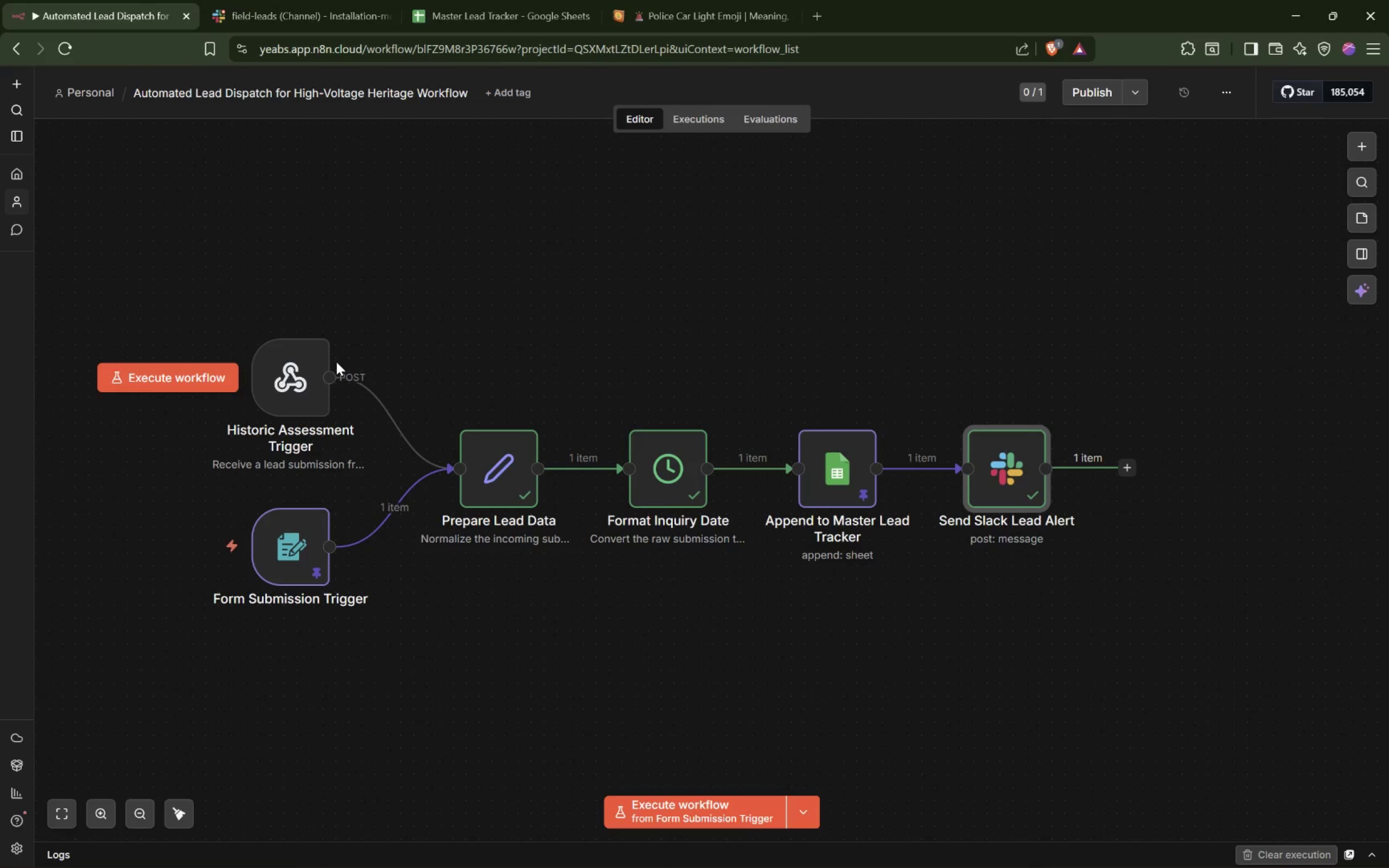 
left_click([1143, 94])
 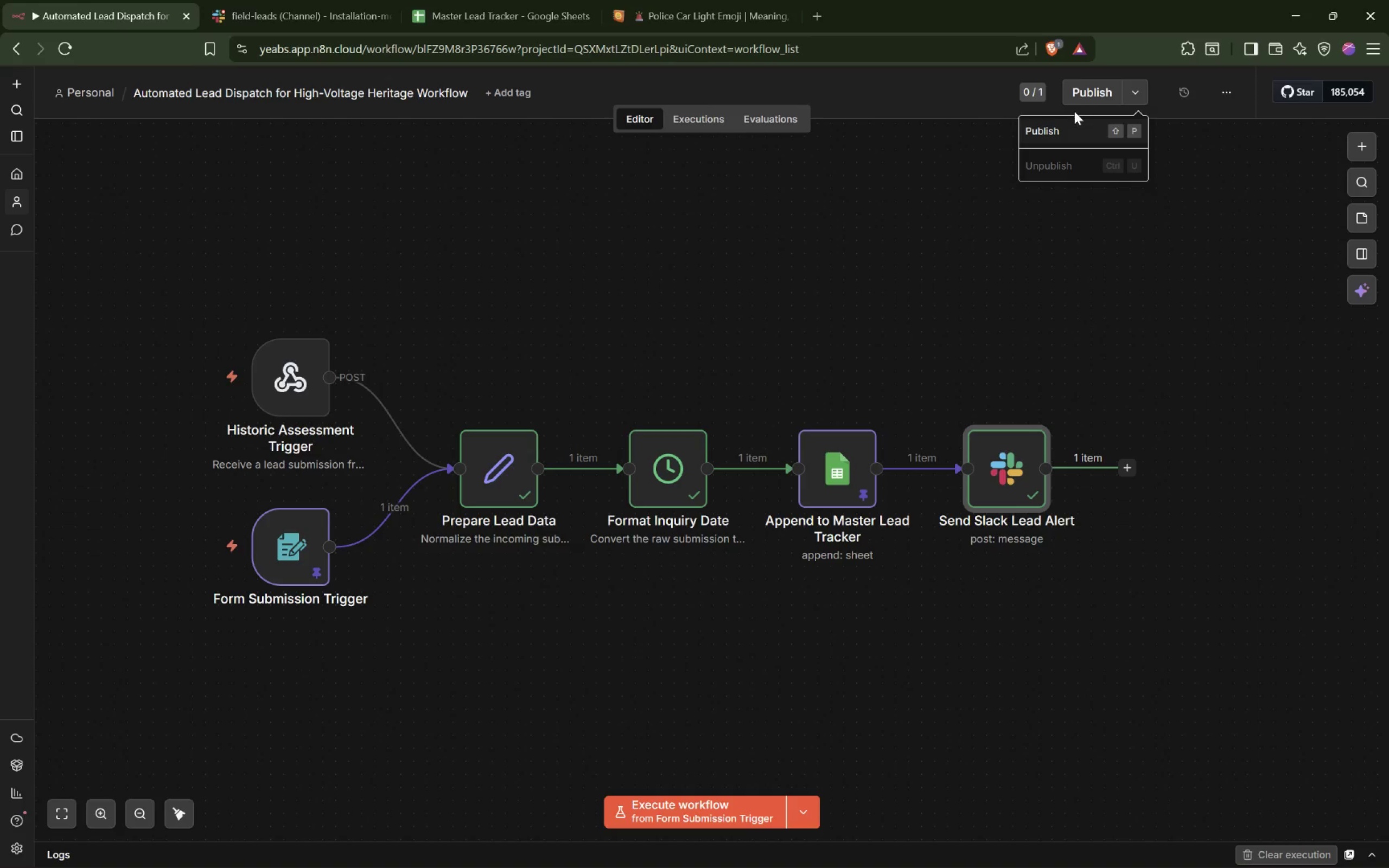 
left_click([1065, 125])
 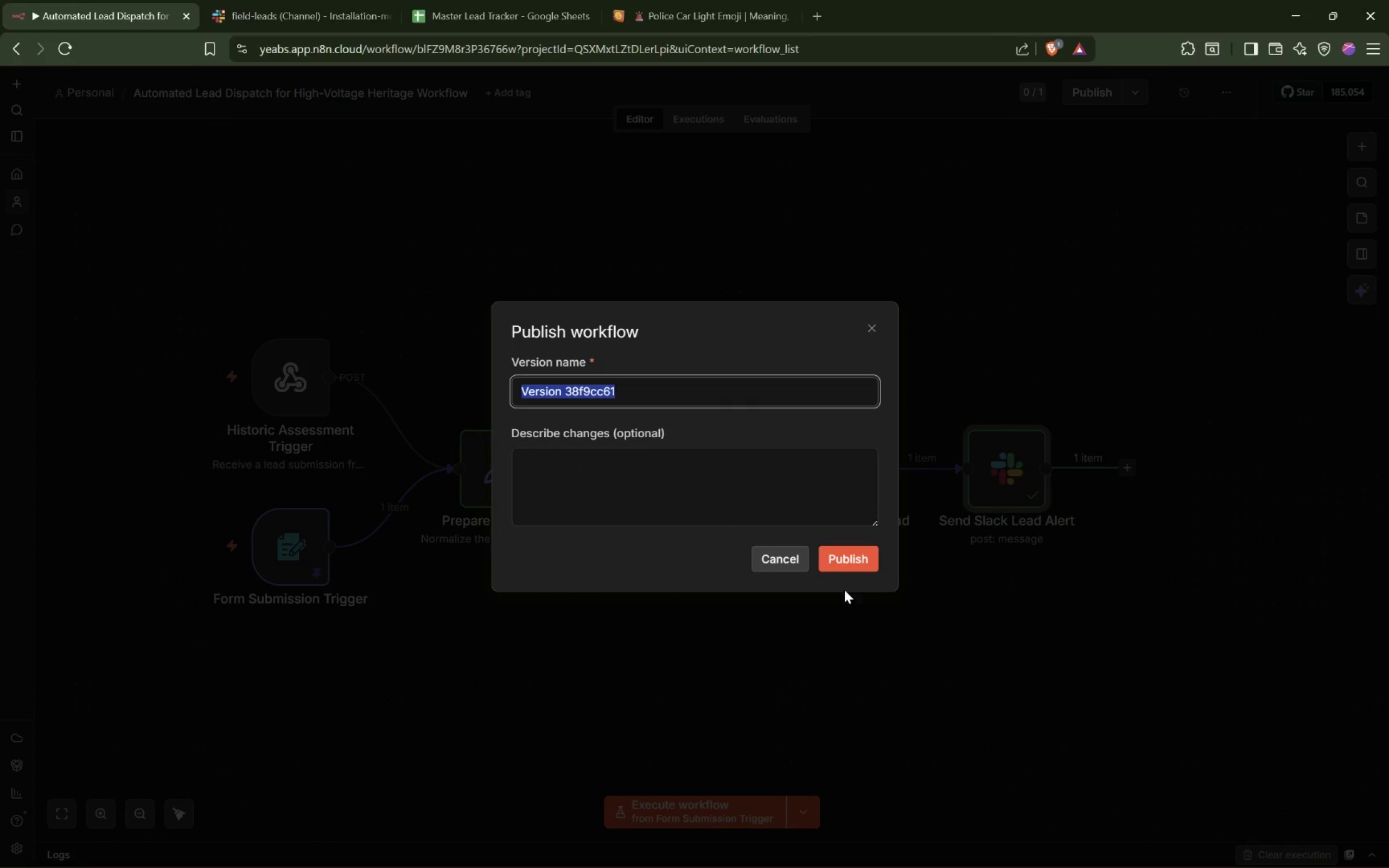 
left_click([860, 565])
 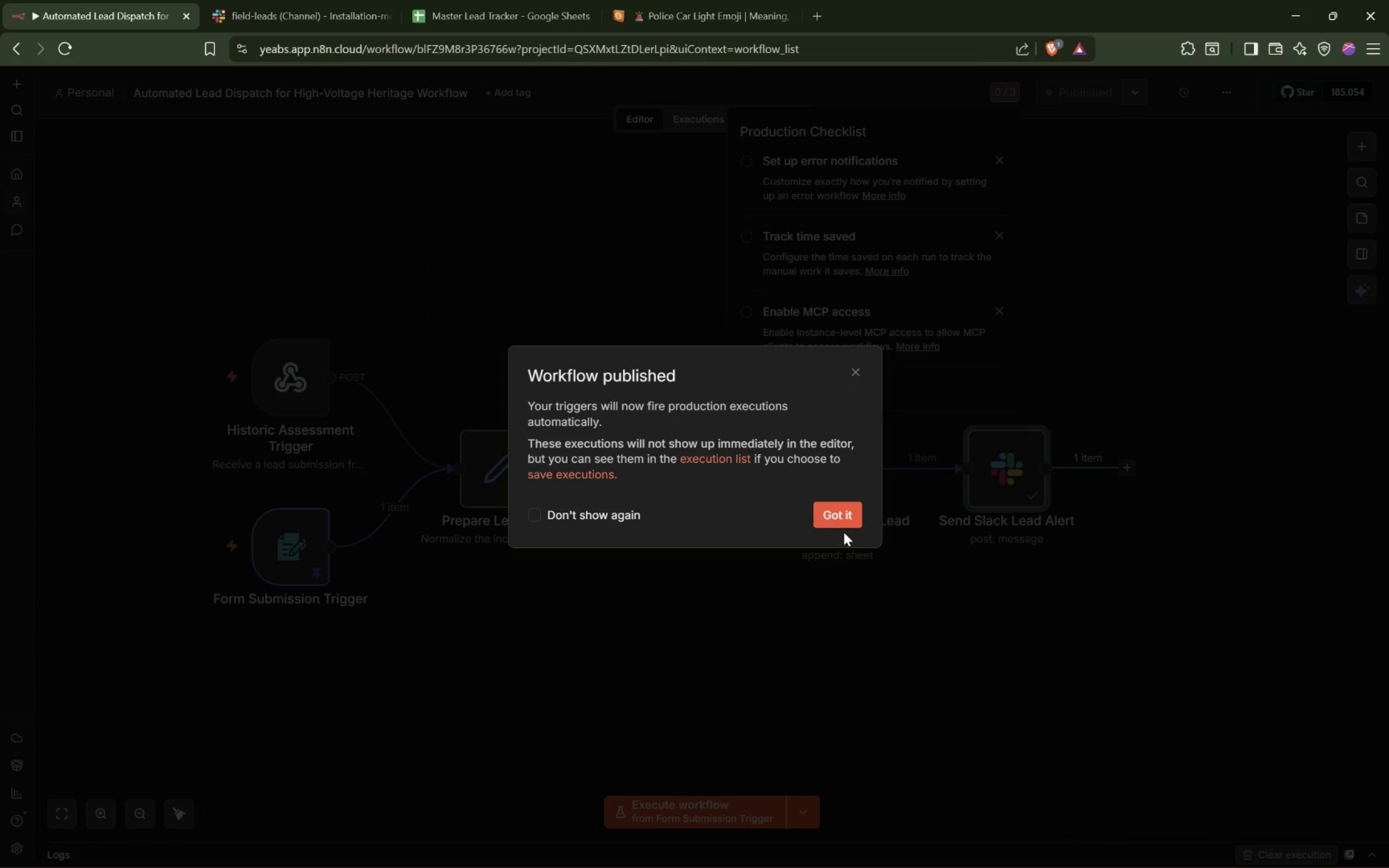 
left_click([847, 503])
 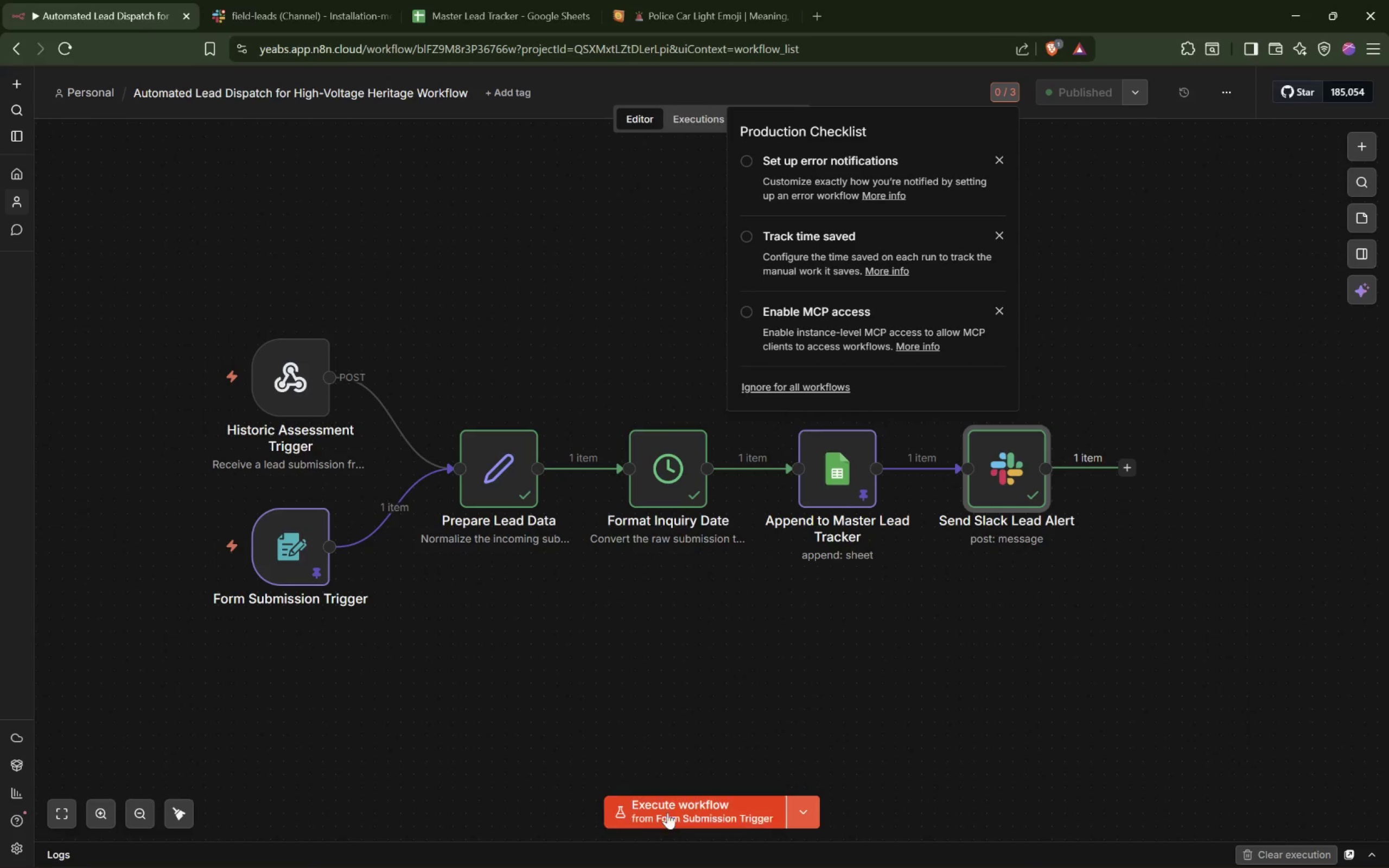 
left_click([683, 803])
 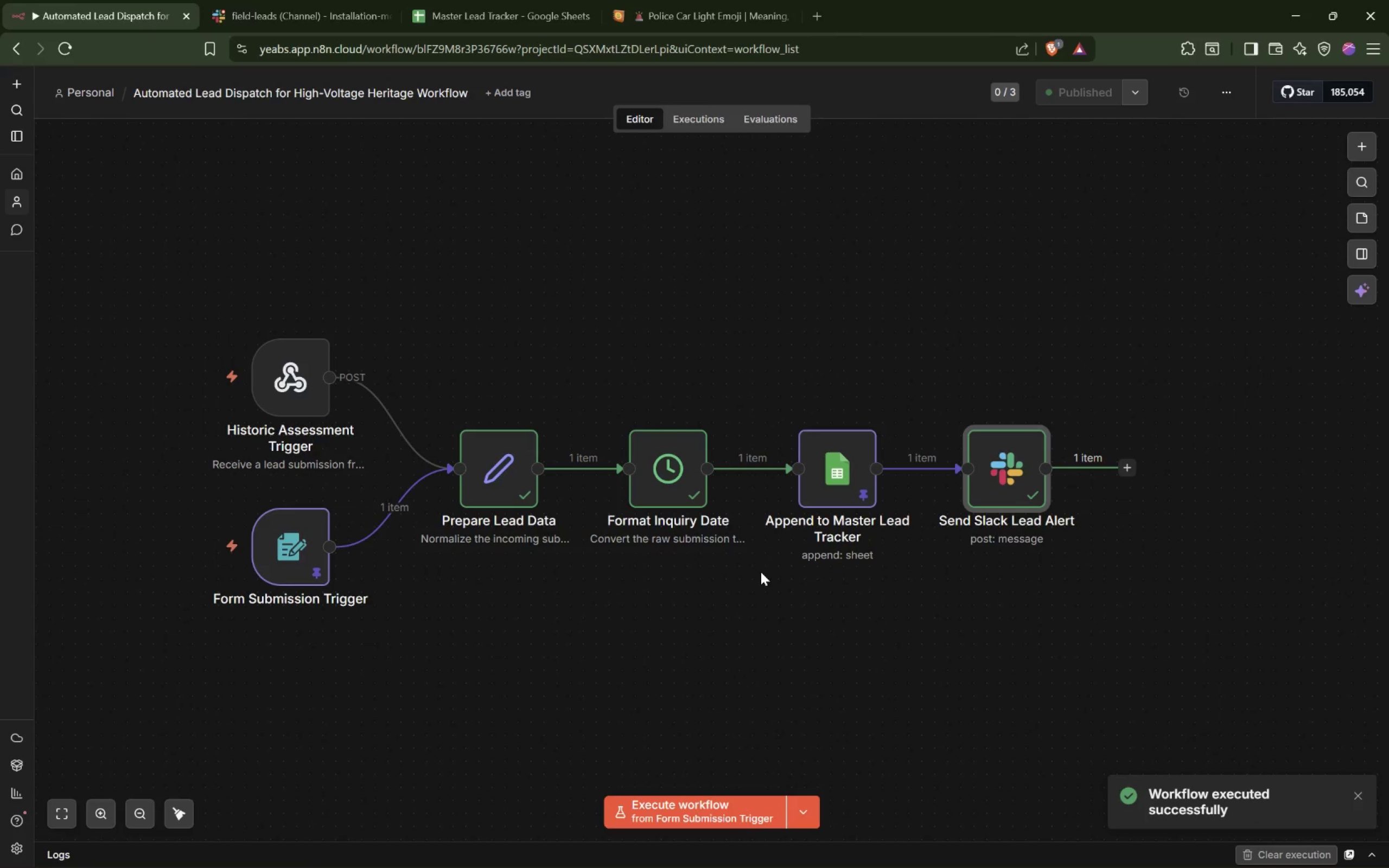 
wait(6.33)
 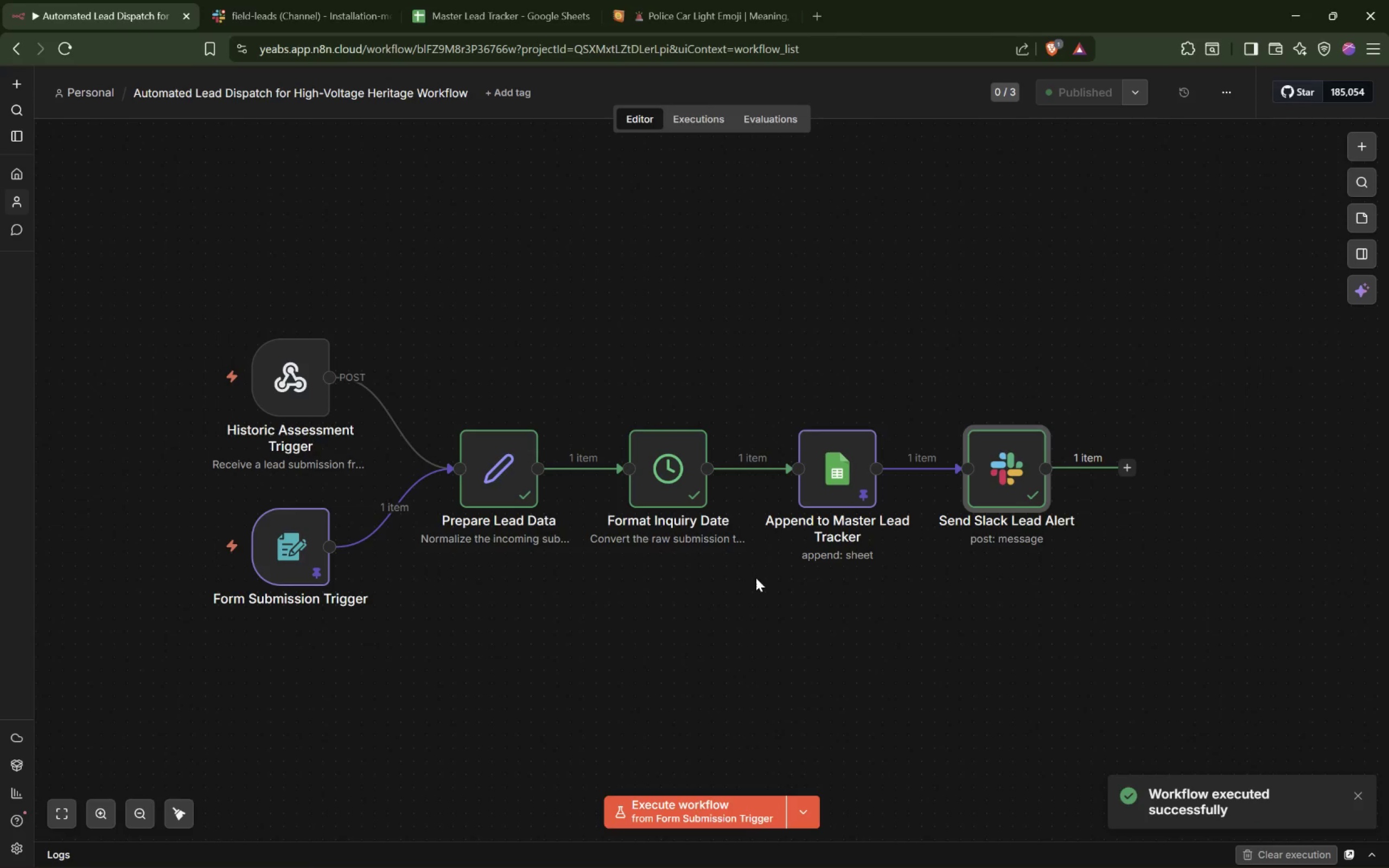 
left_click_drag(start_coordinate=[0, 0], to_coordinate=[1388, 867])
 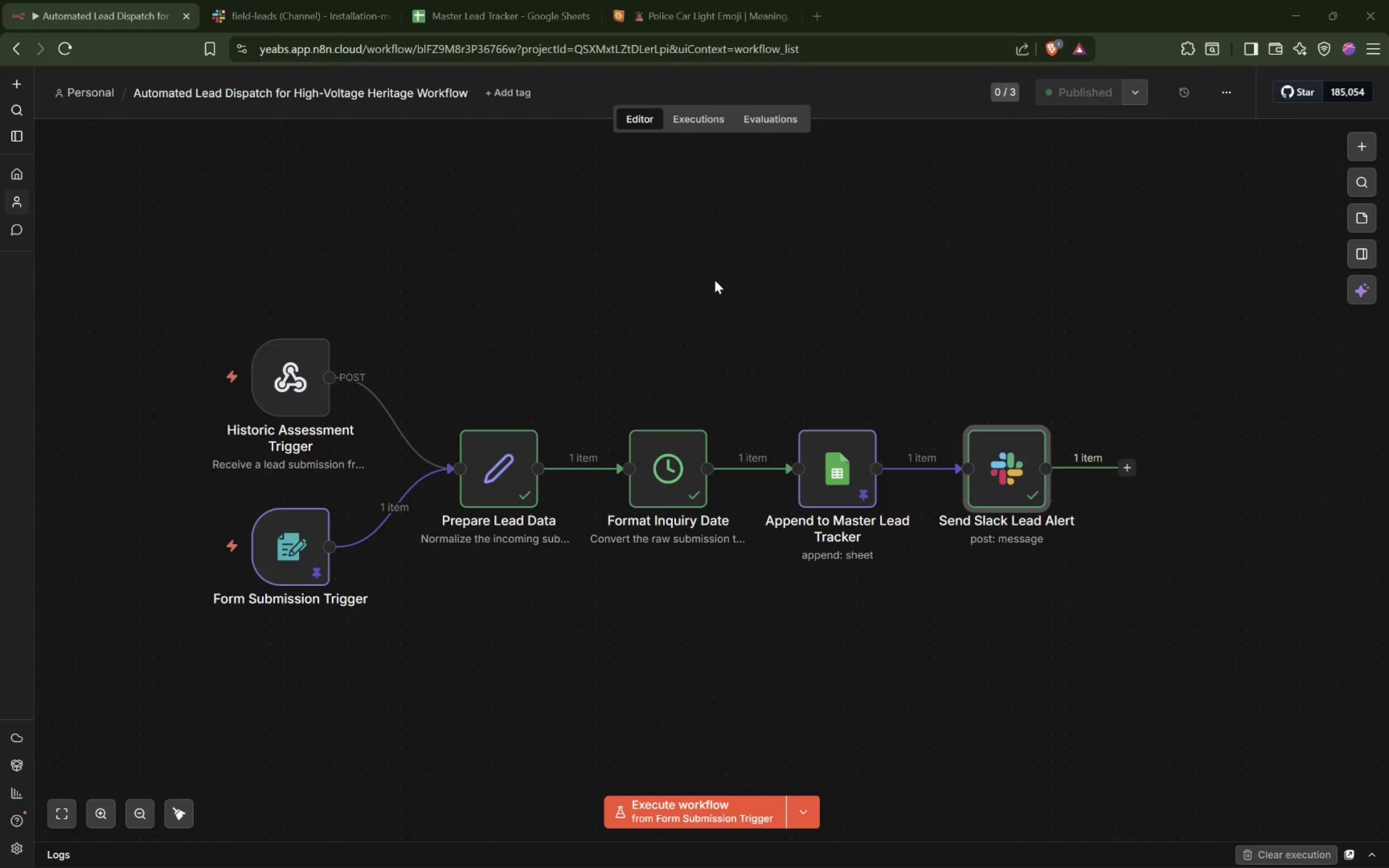 
wait(9.95)
 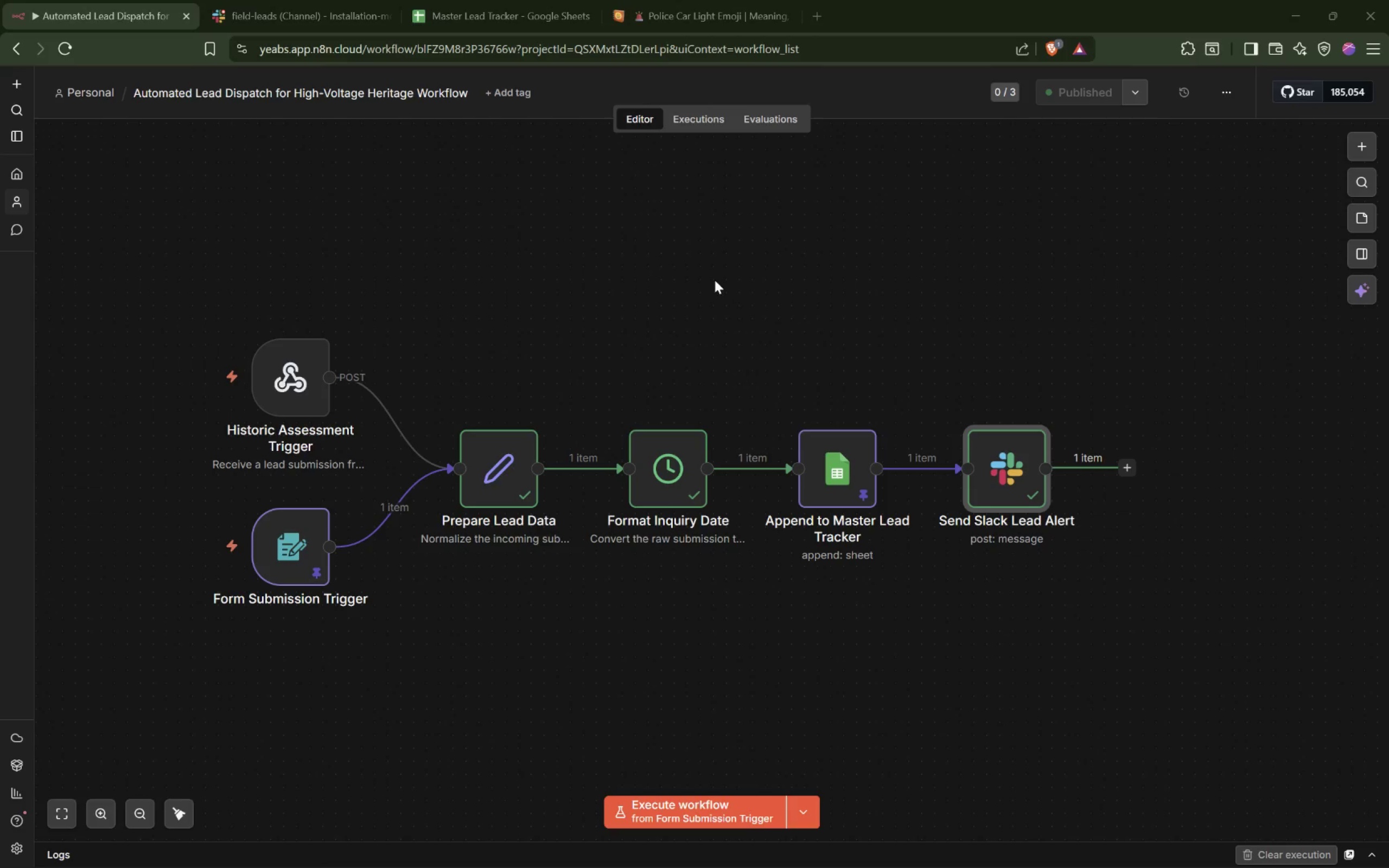 
left_click([258, 17])
 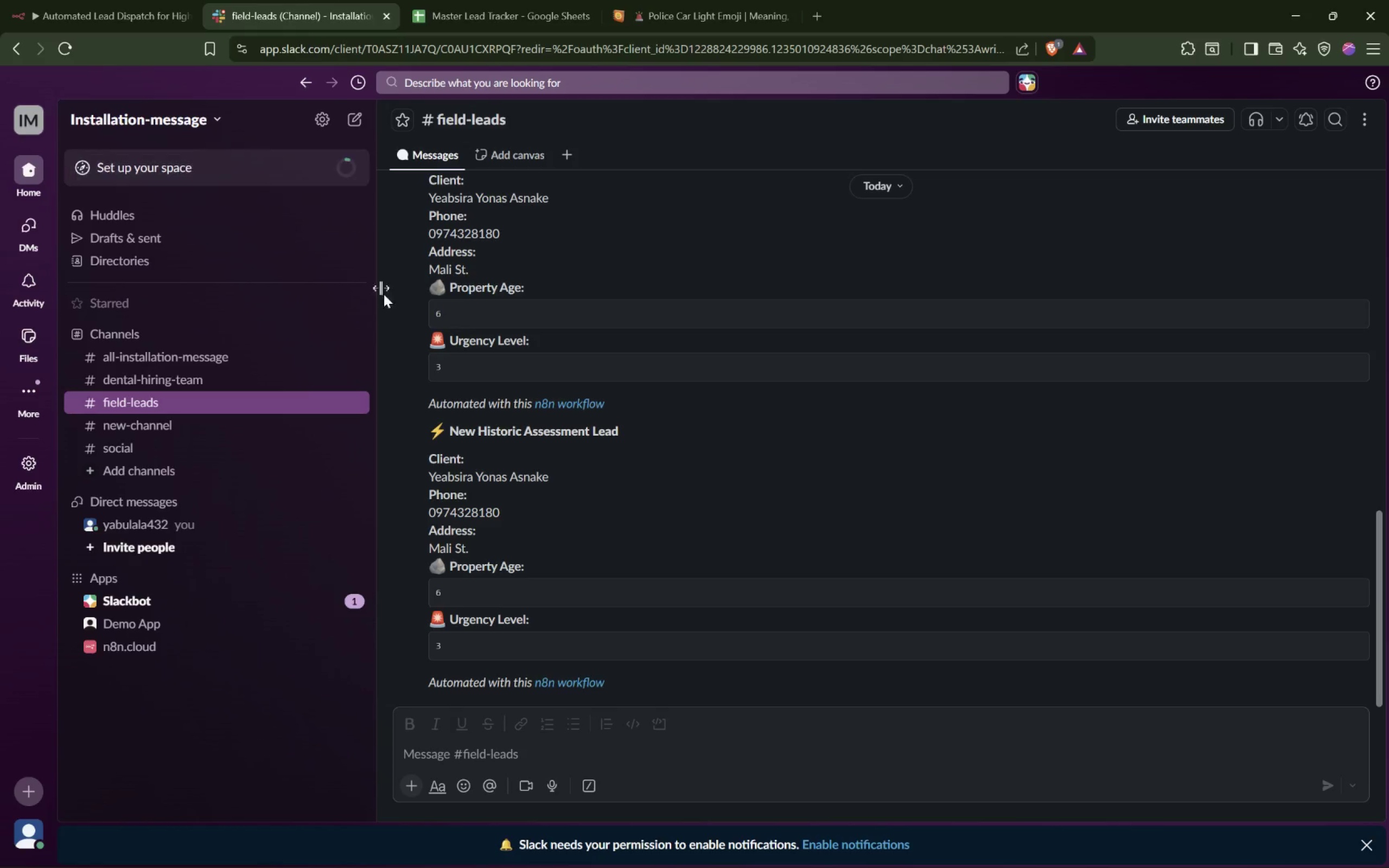 
scroll: coordinate [511, 404], scroll_direction: down, amount: 7.0
 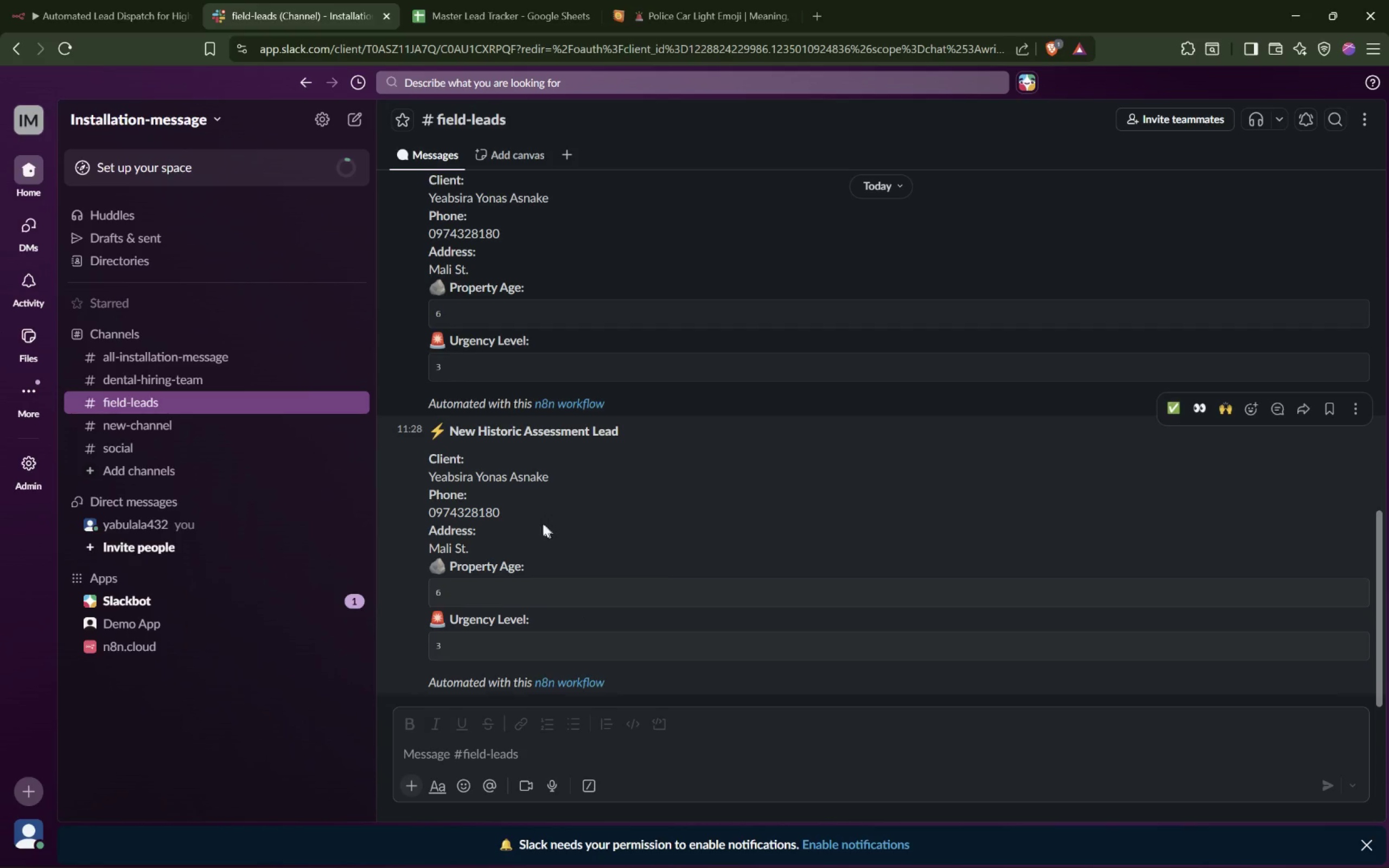 
left_click([541, 523])
 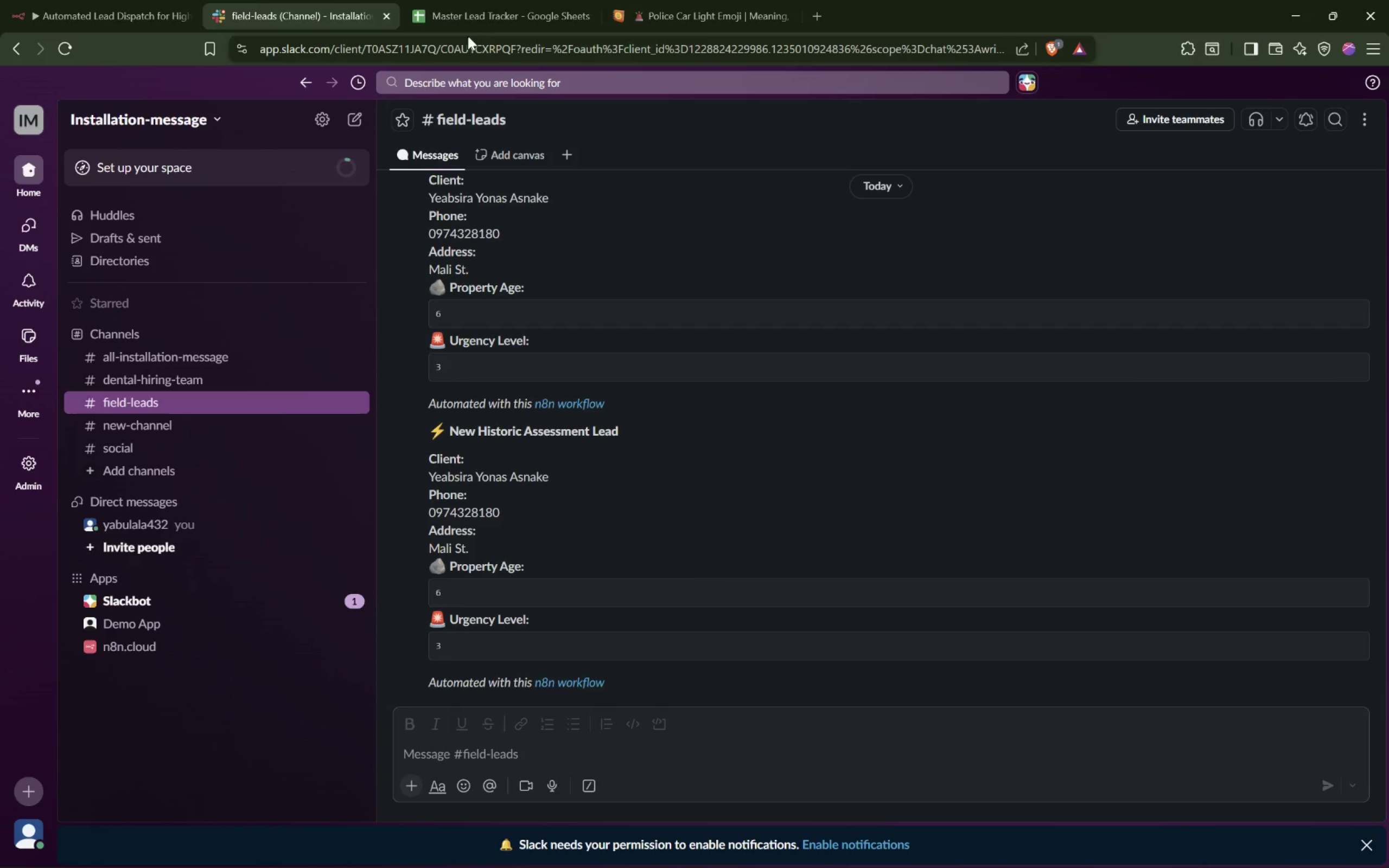 
left_click([477, 28])
 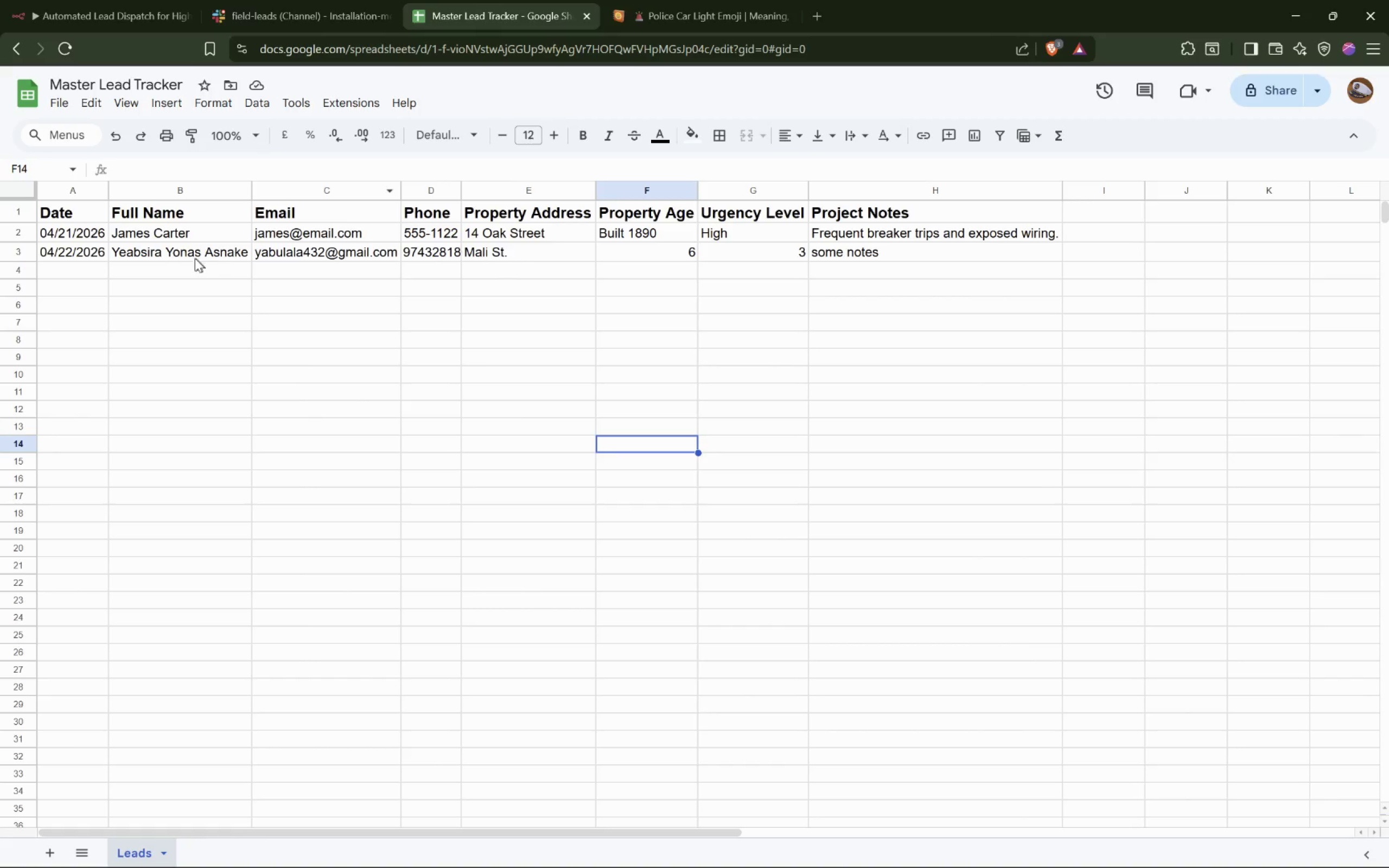 
left_click([99, 266])
 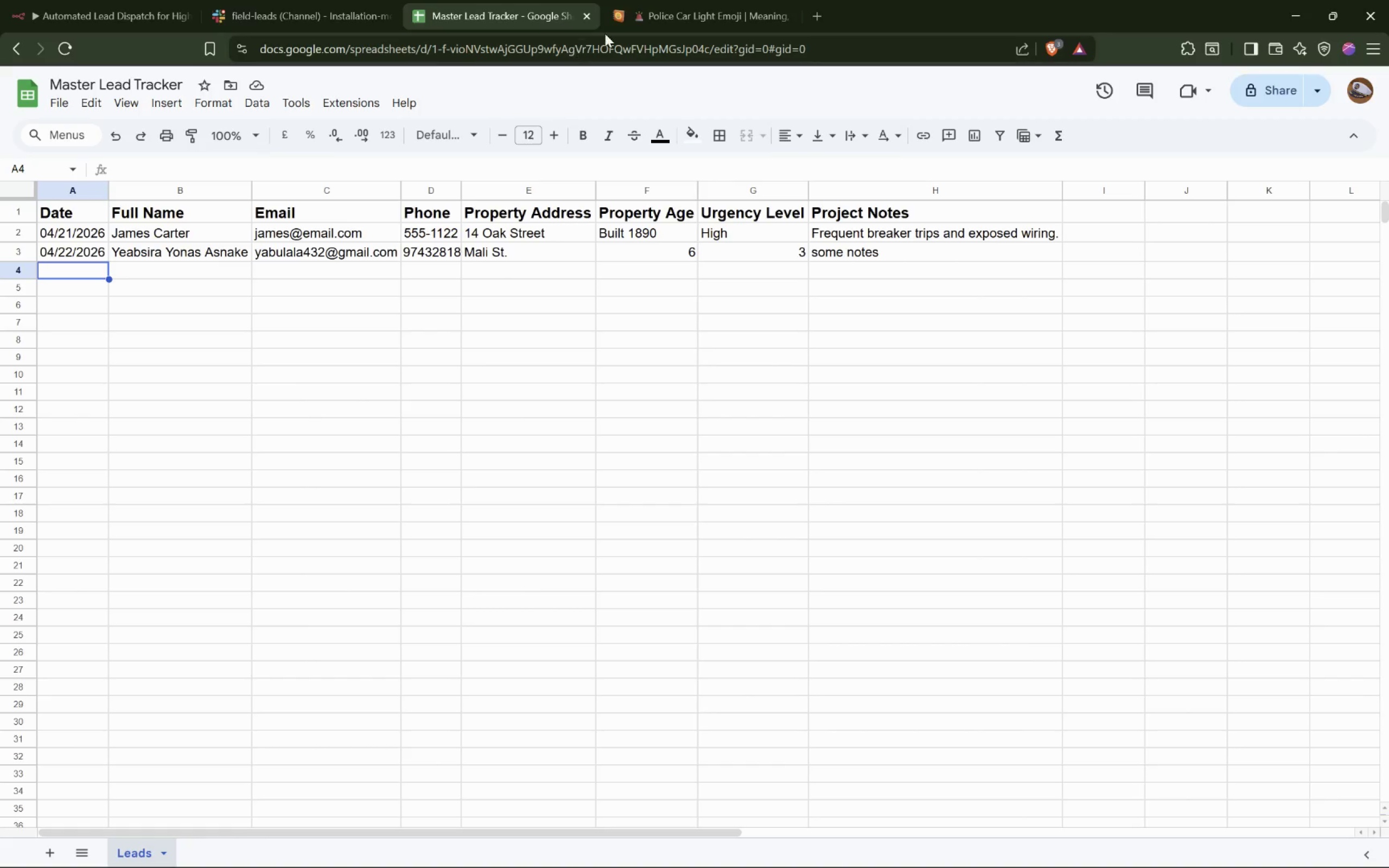 
left_click([641, 33])
 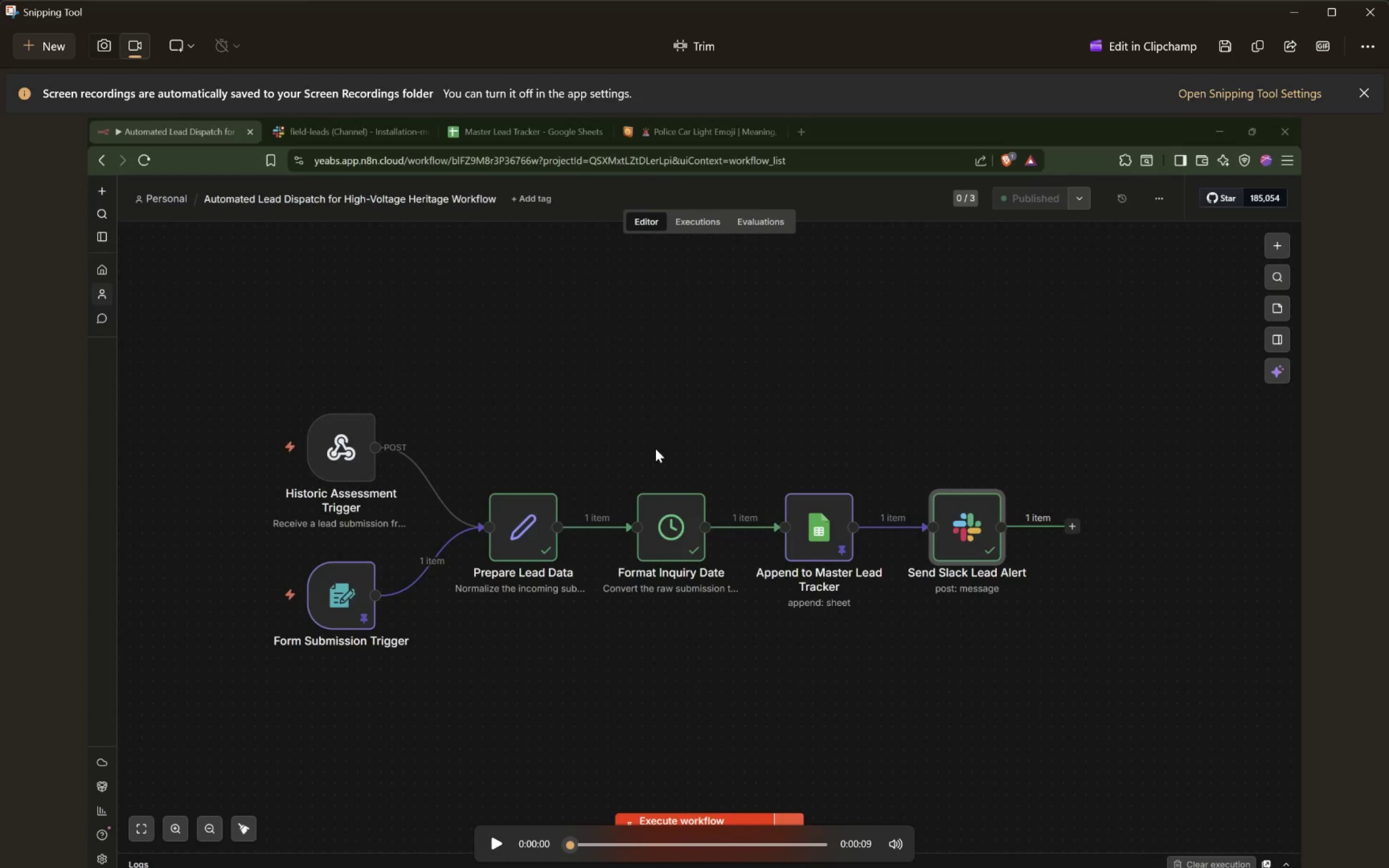 
wait(5.48)
 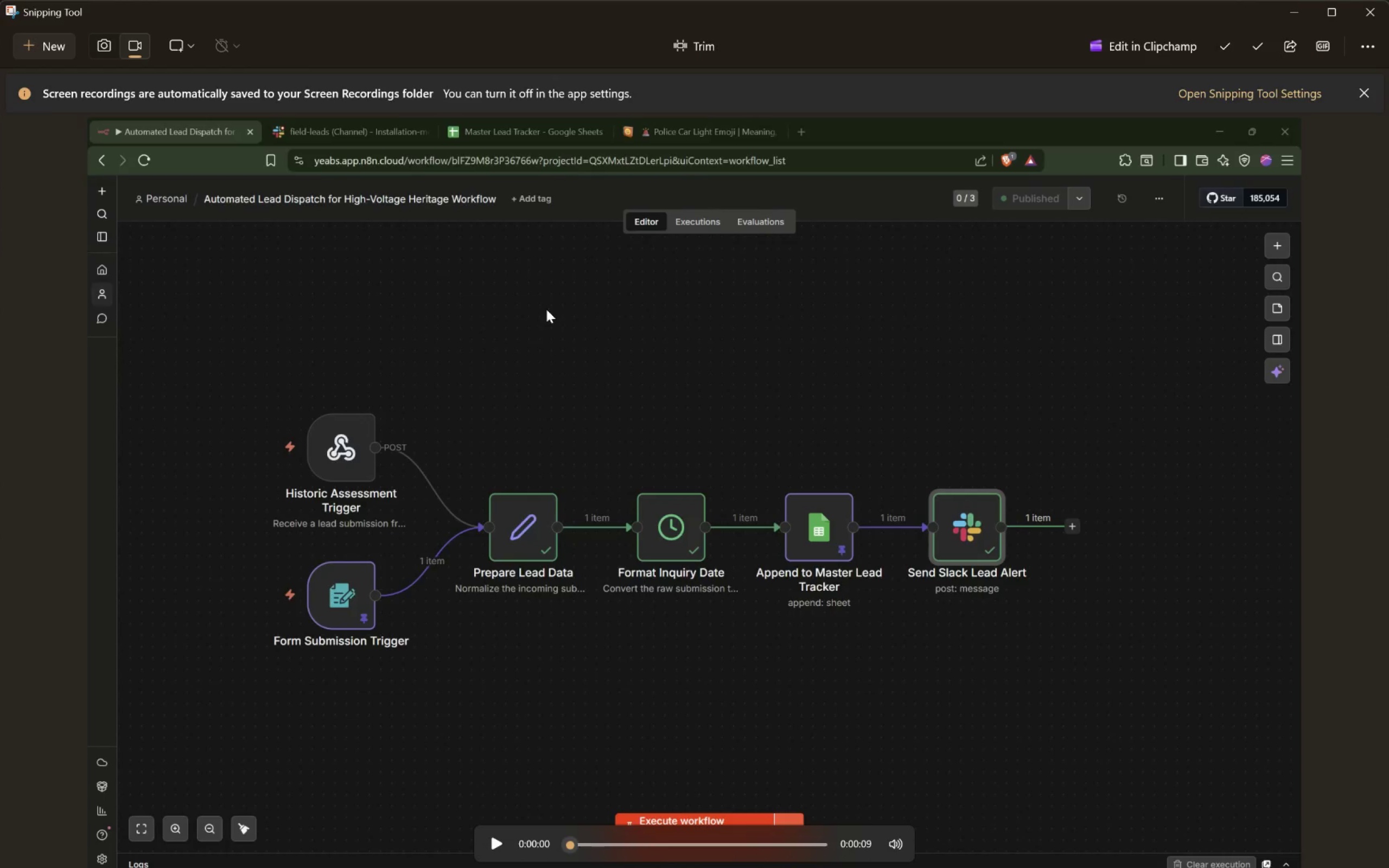 
left_click([1222, 43])
 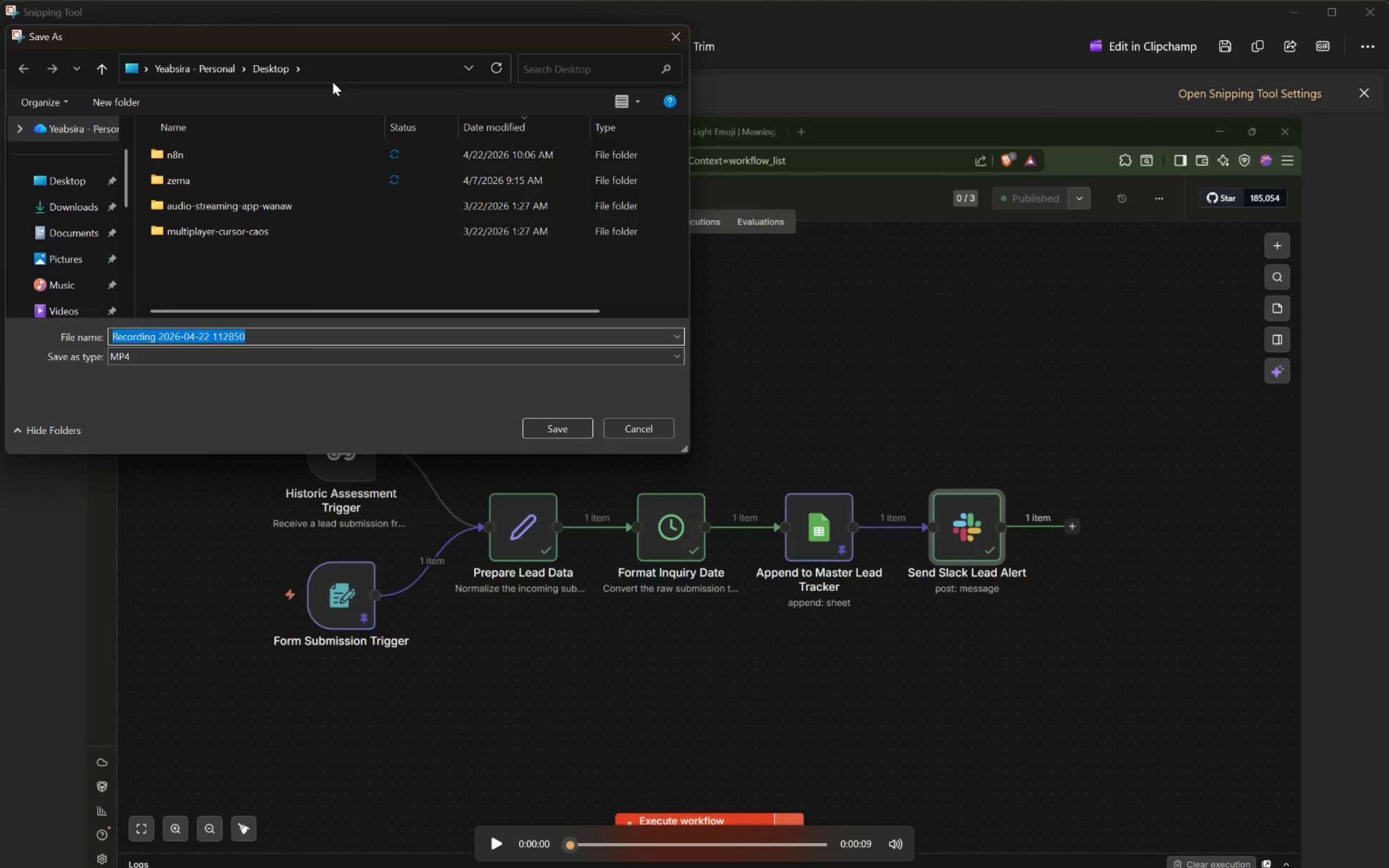 
left_click_drag(start_coordinate=[365, 23], to_coordinate=[583, 67])
 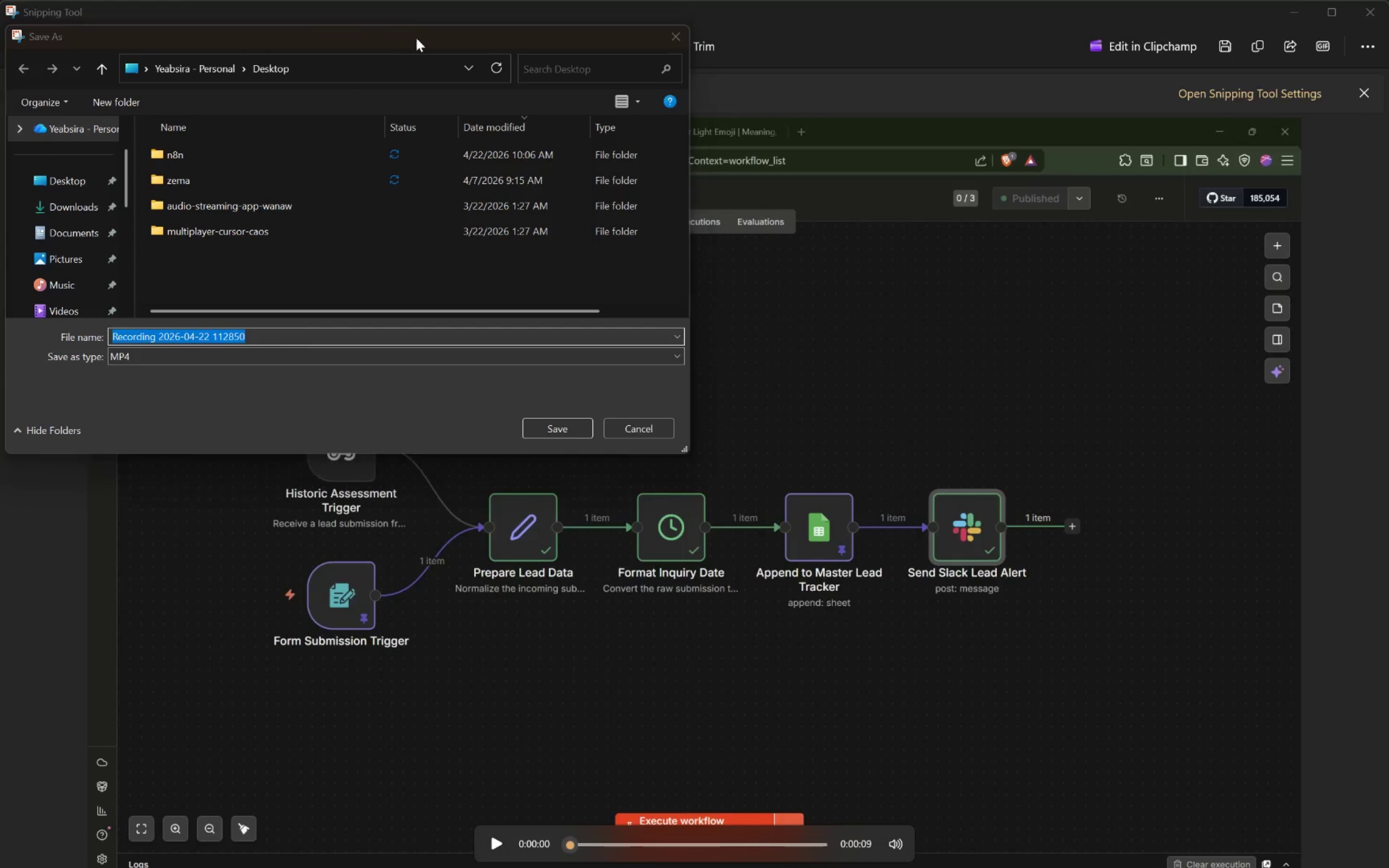 
left_click_drag(start_coordinate=[418, 38], to_coordinate=[632, 88])
 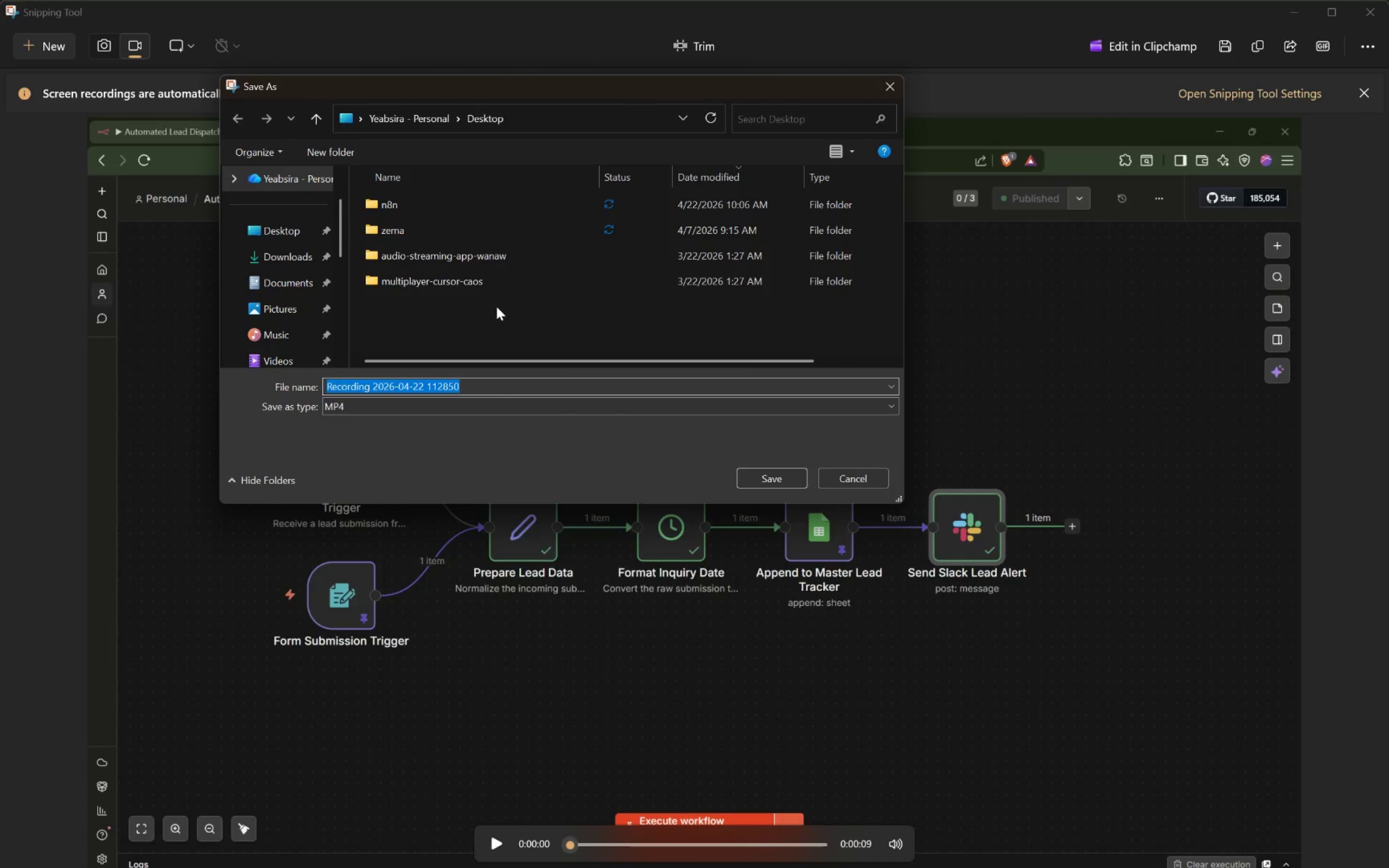 
left_click([308, 225])
 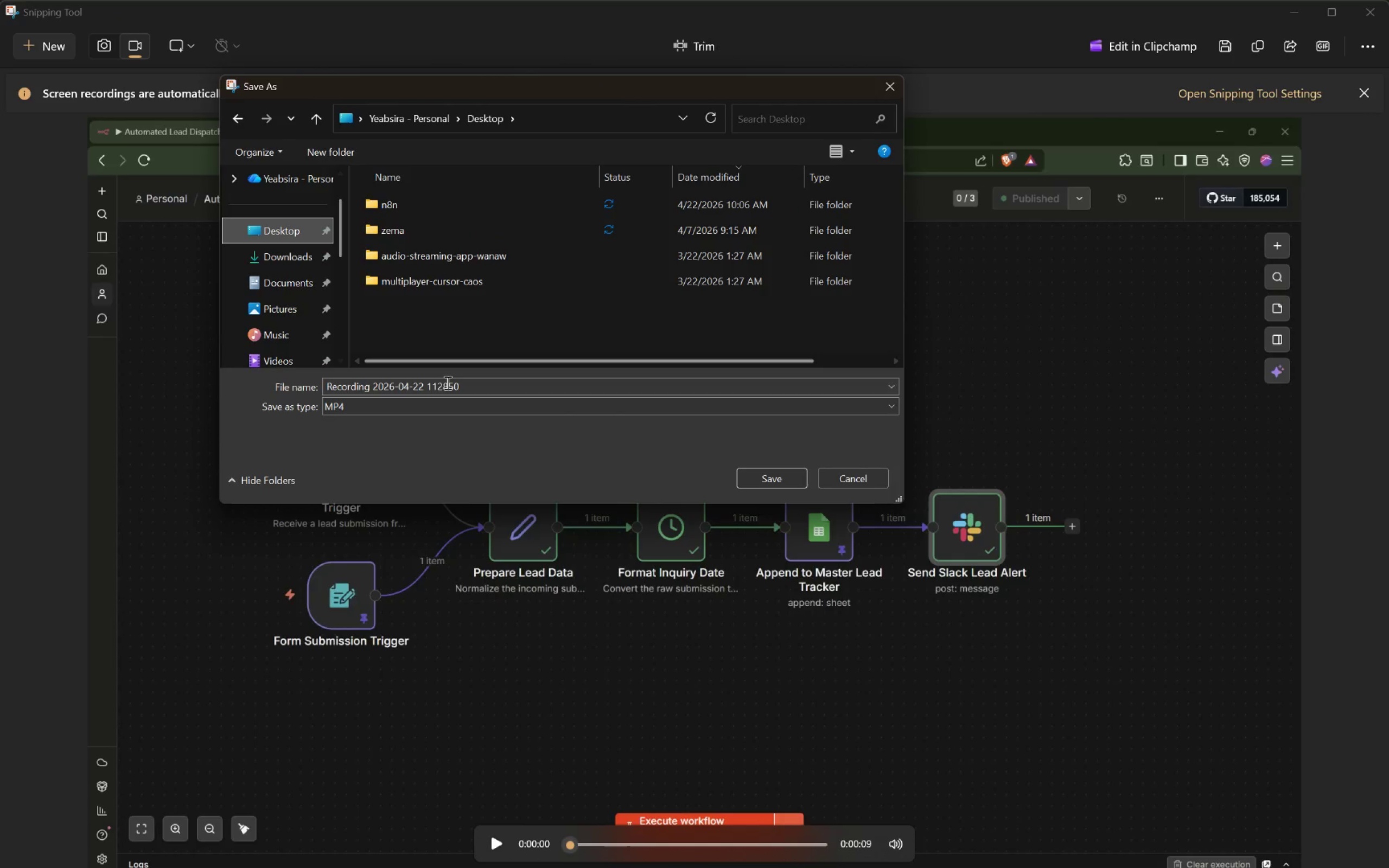 
left_click([460, 387])
 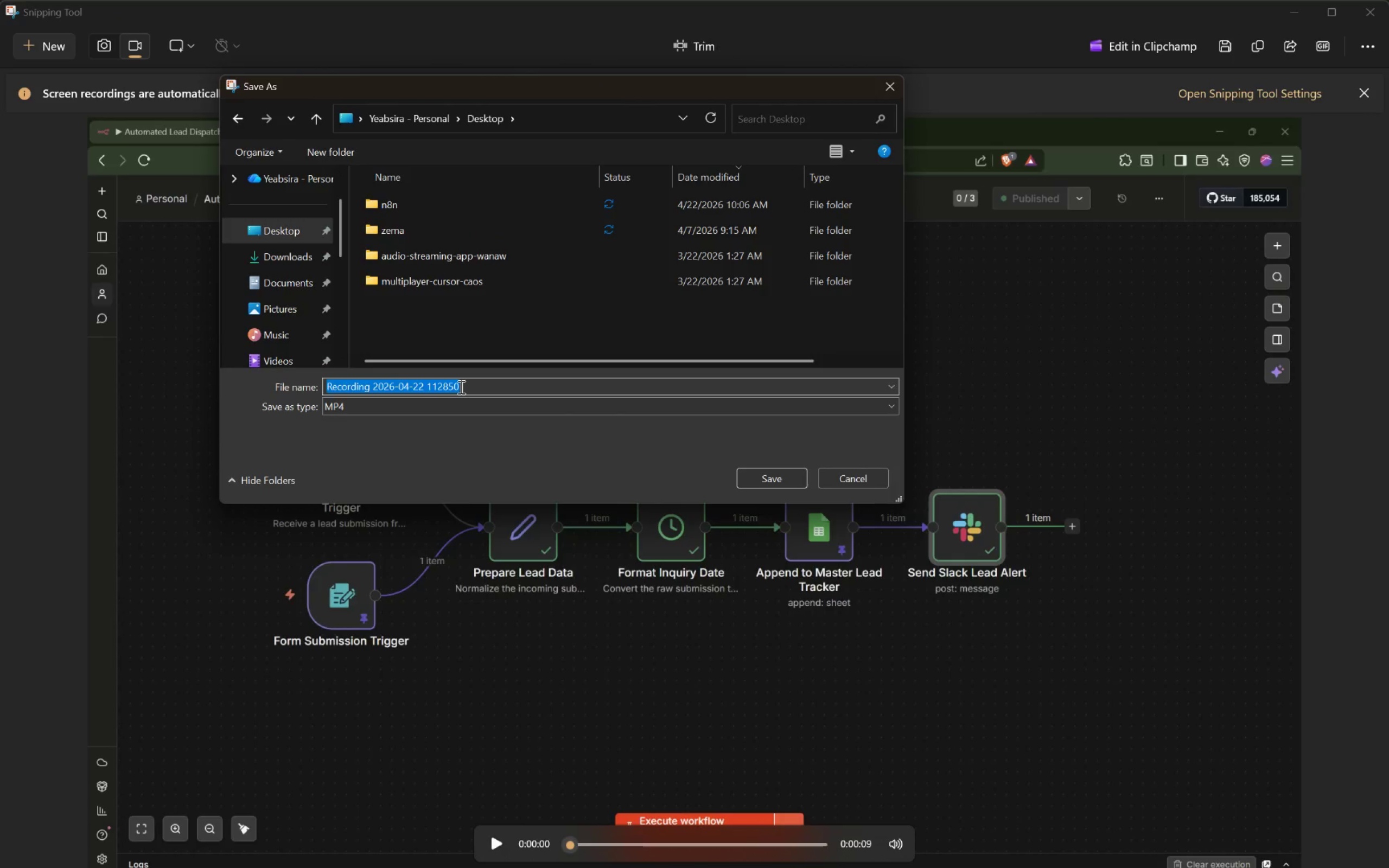 
type(proof-of-excecution)
 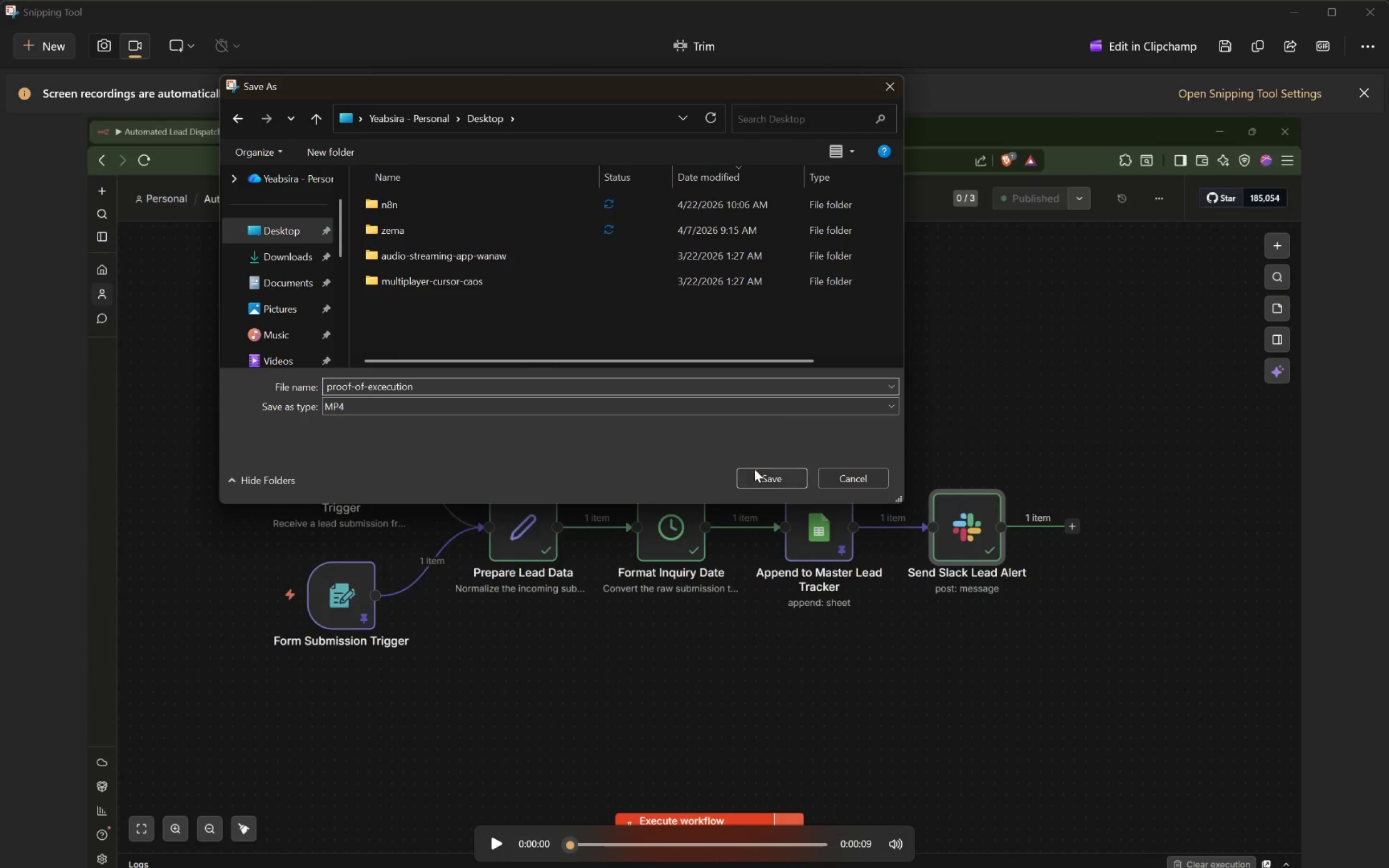 
left_click([762, 470])
 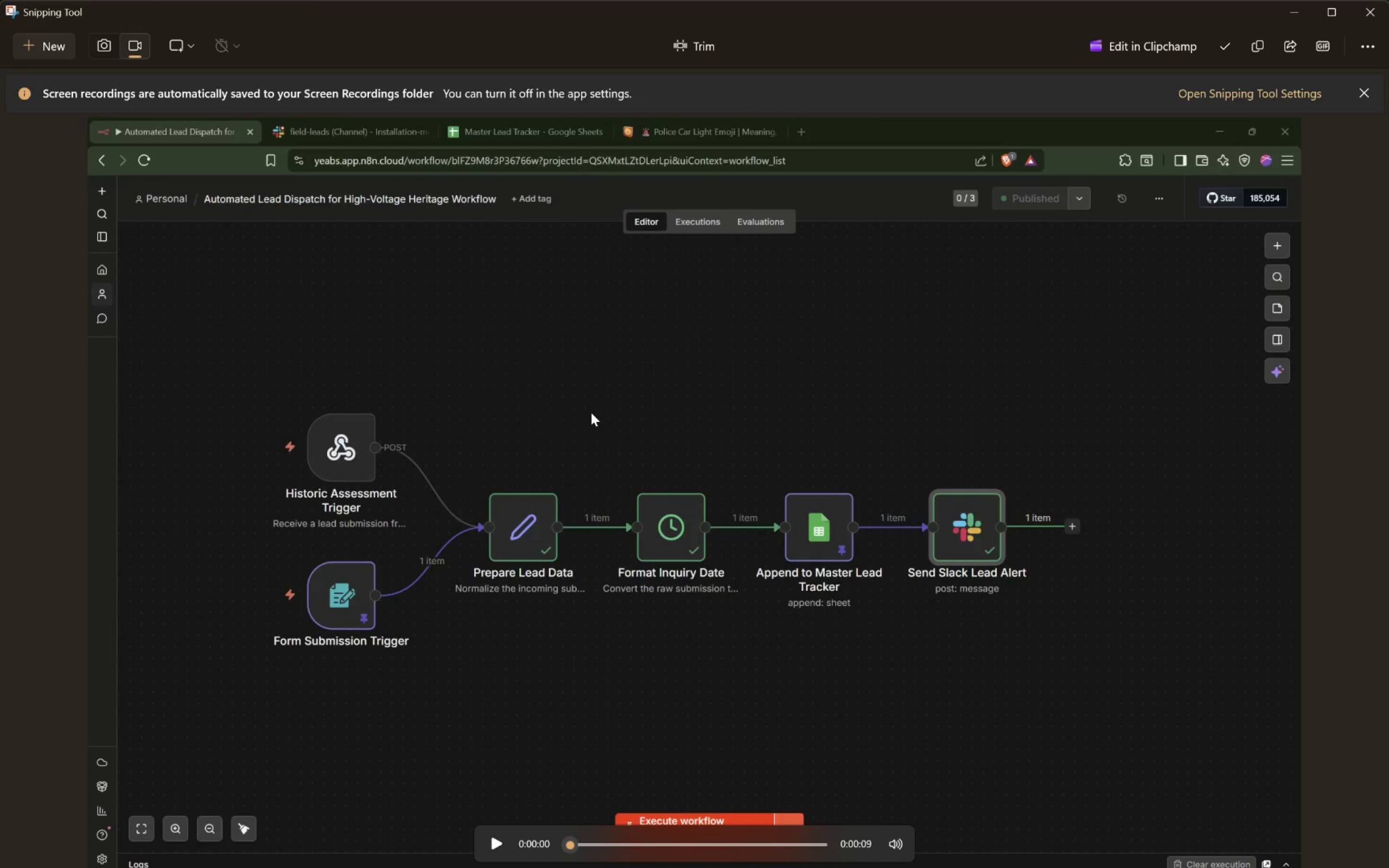 
scroll: coordinate [591, 412], scroll_direction: down, amount: 1.0
 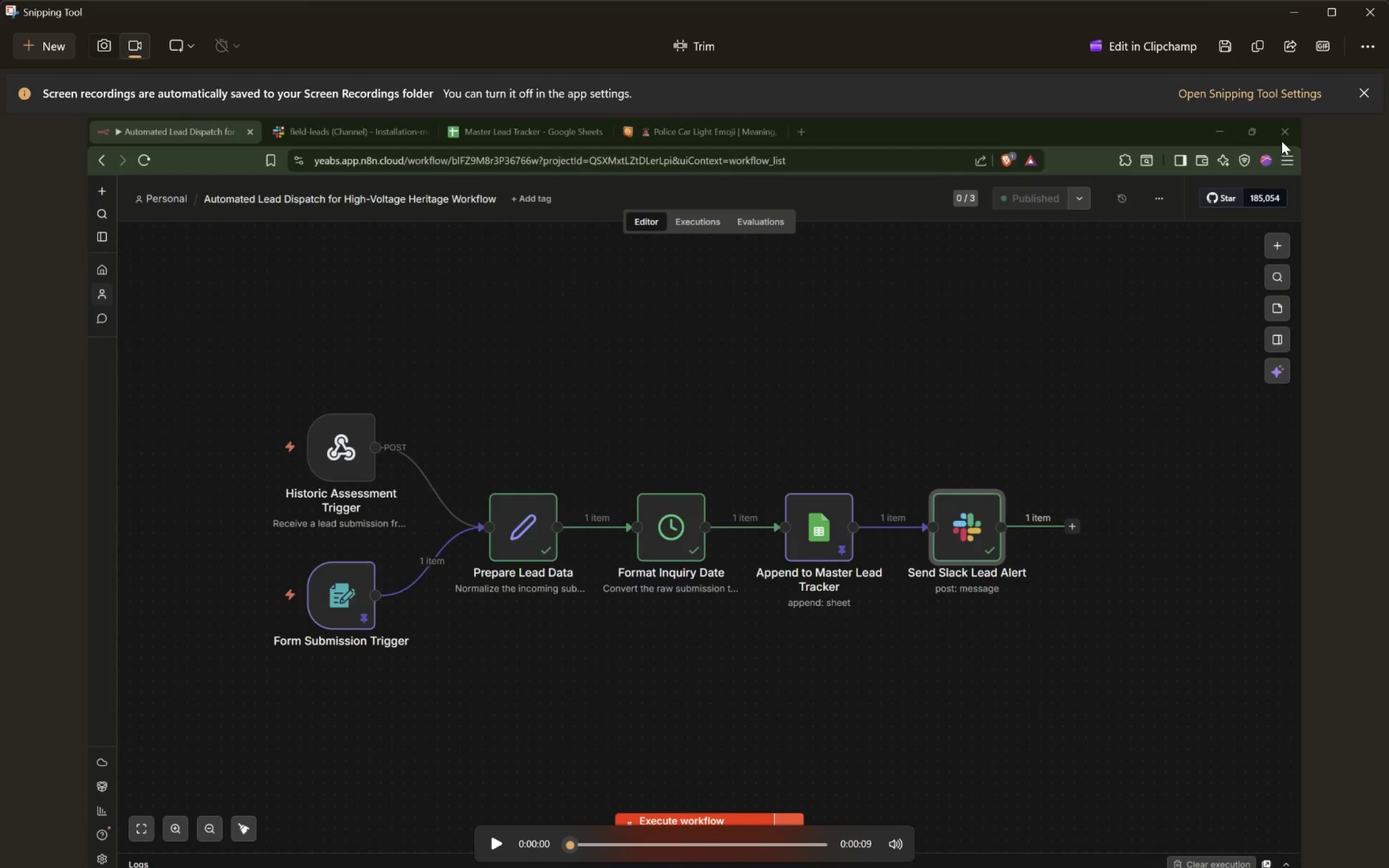 
left_click([1372, 15])
 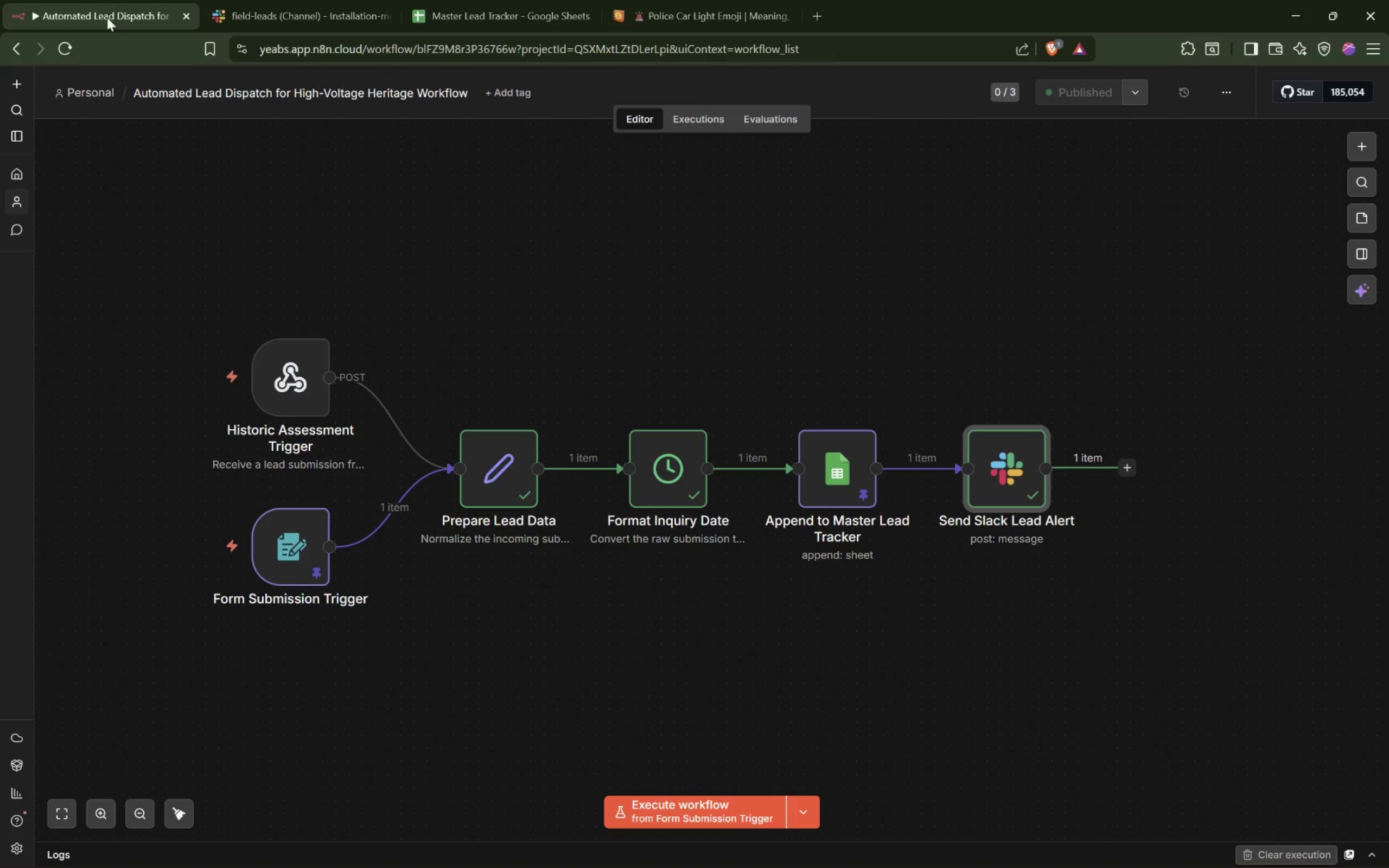 
key(PrintScreen)
 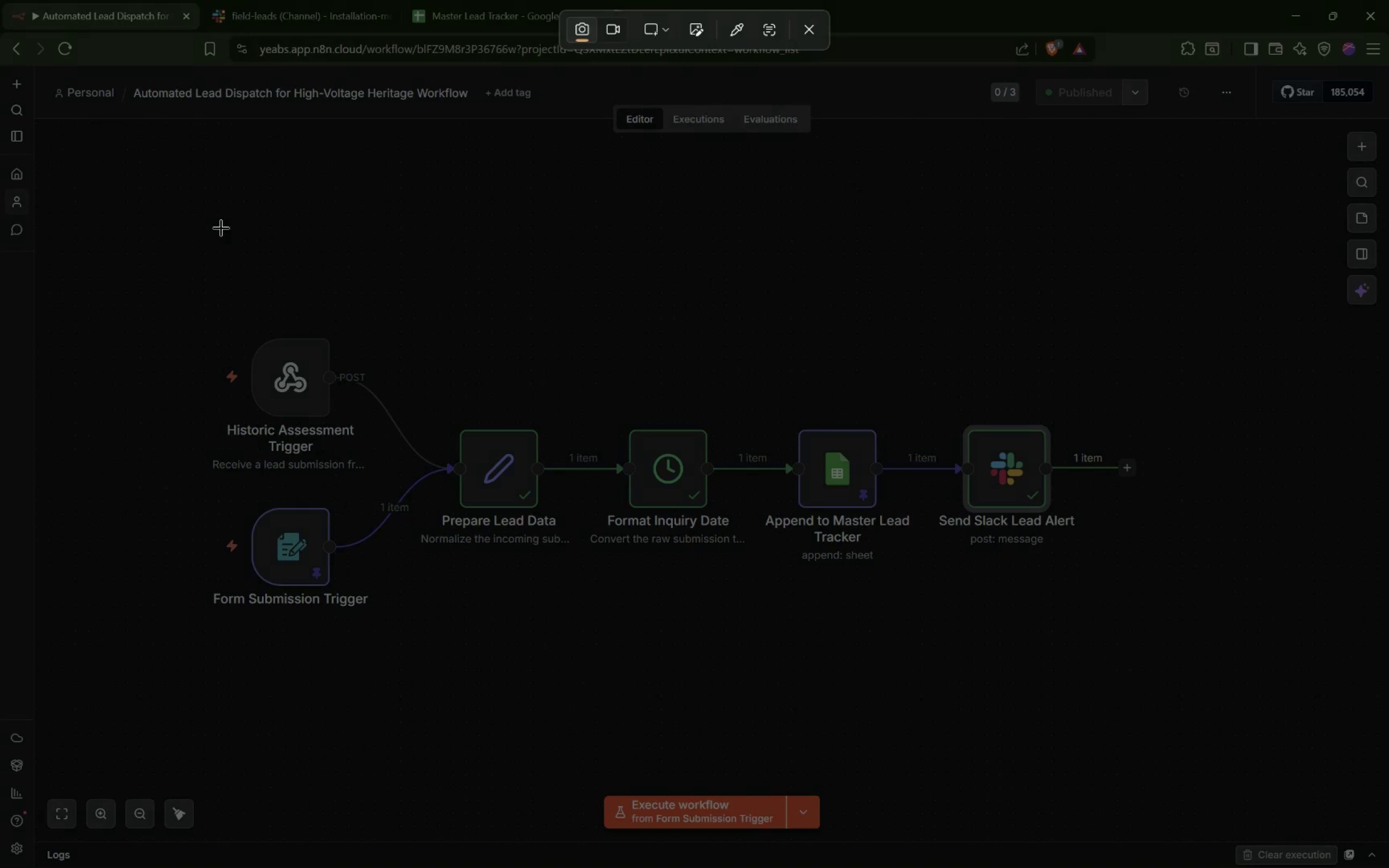 
left_click_drag(start_coordinate=[202, 223], to_coordinate=[1169, 706])
 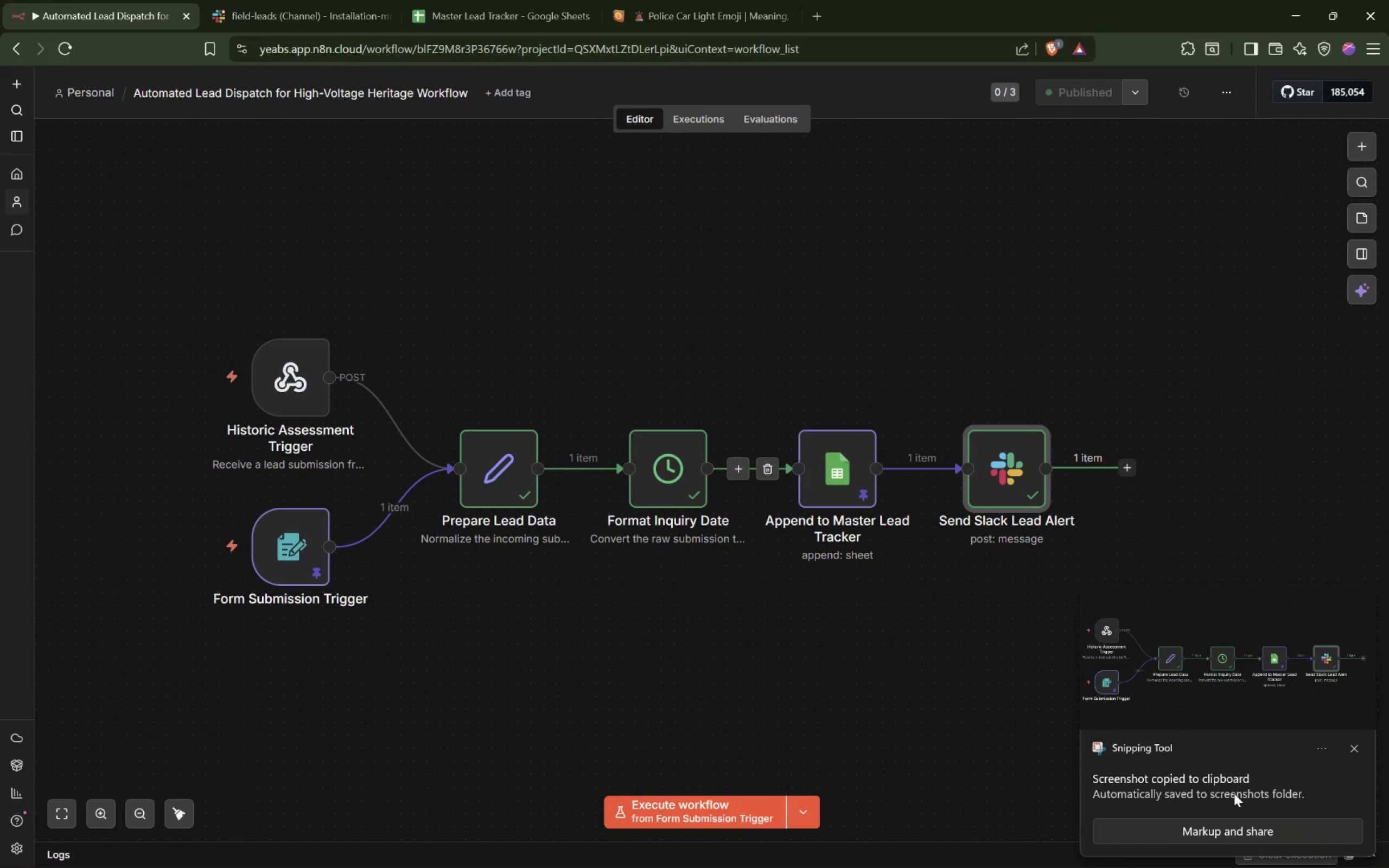 
left_click([1228, 828])
 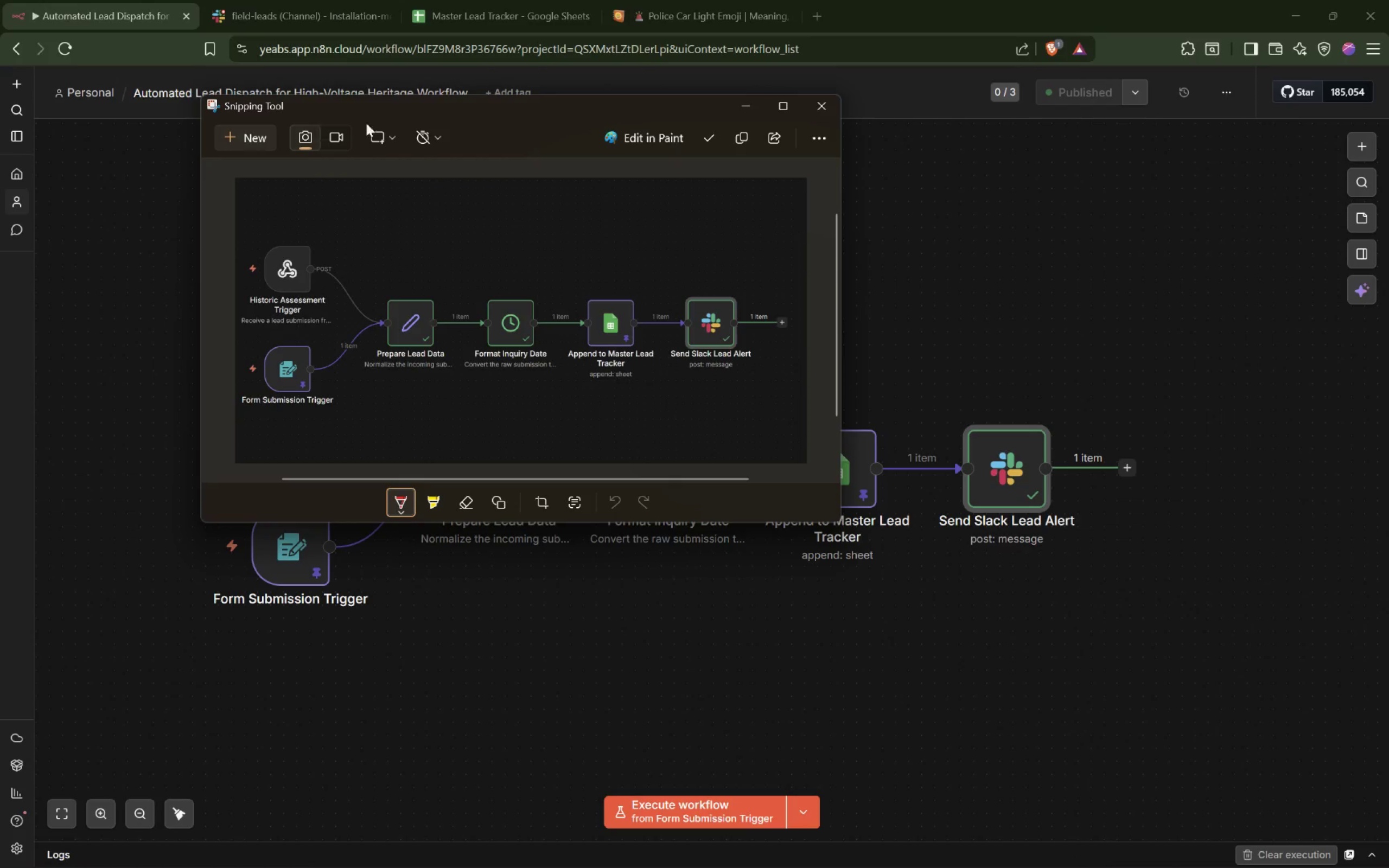 
left_click([712, 134])
 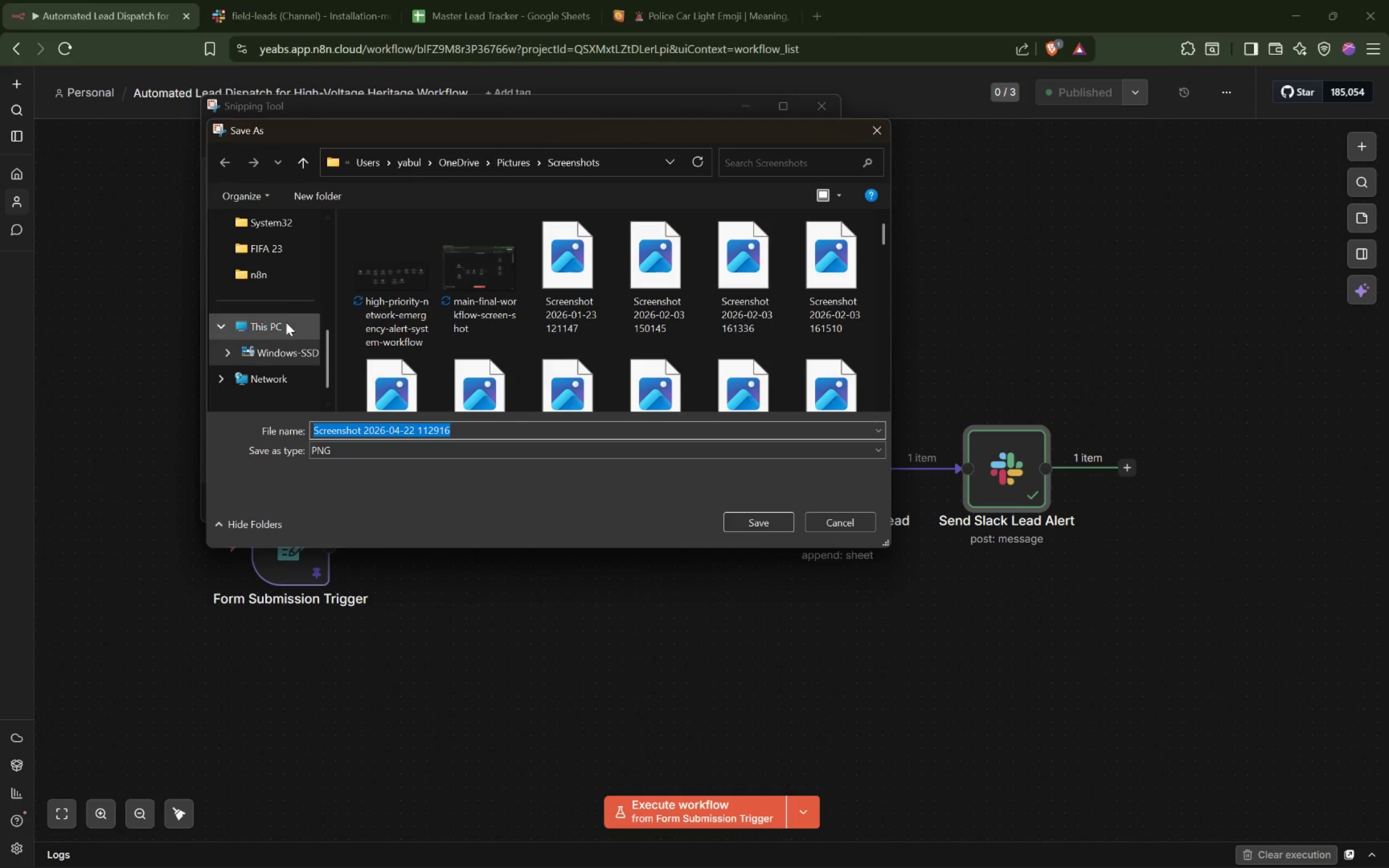 
scroll: coordinate [273, 301], scroll_direction: up, amount: 4.0
 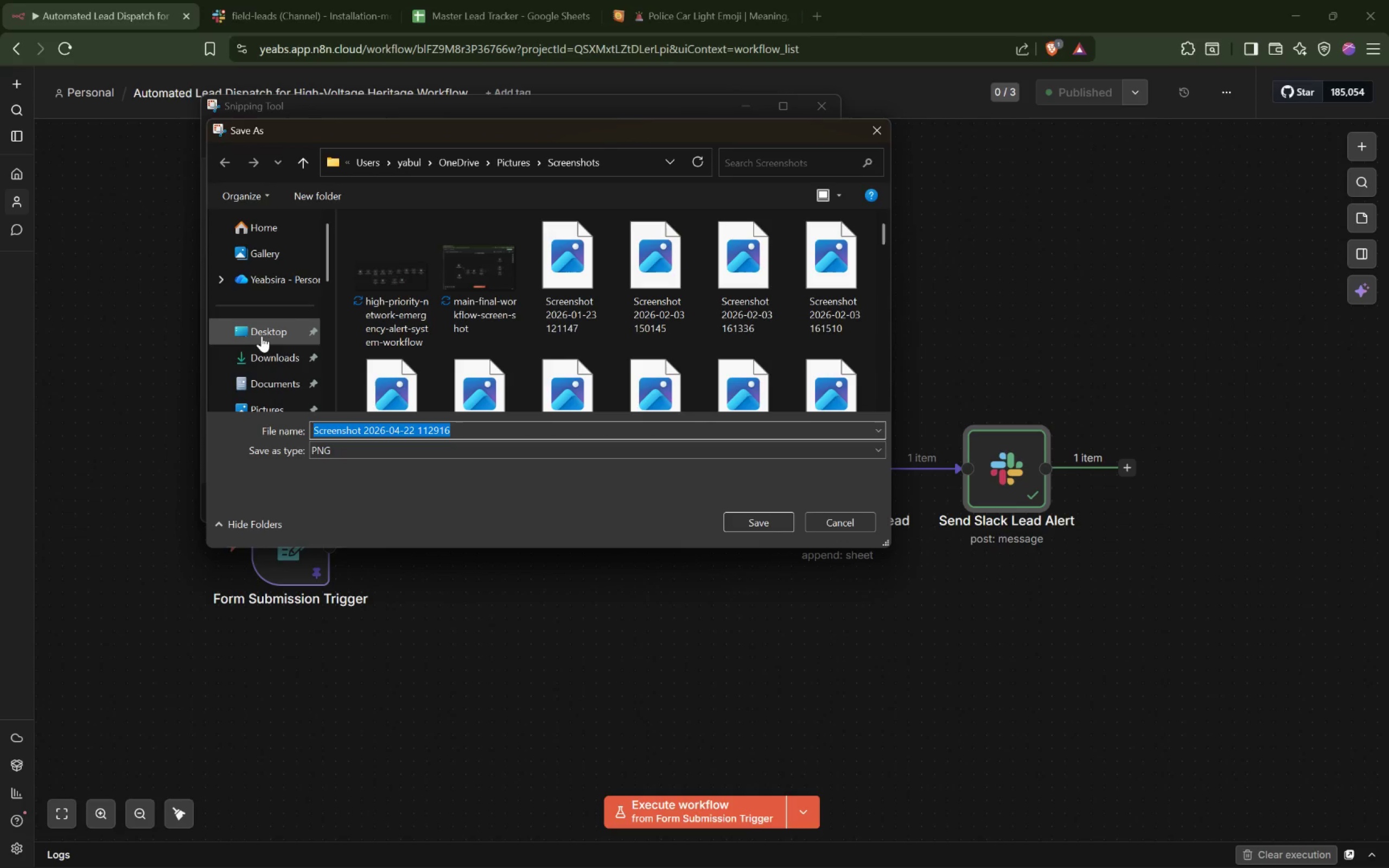 
left_click([262, 337])
 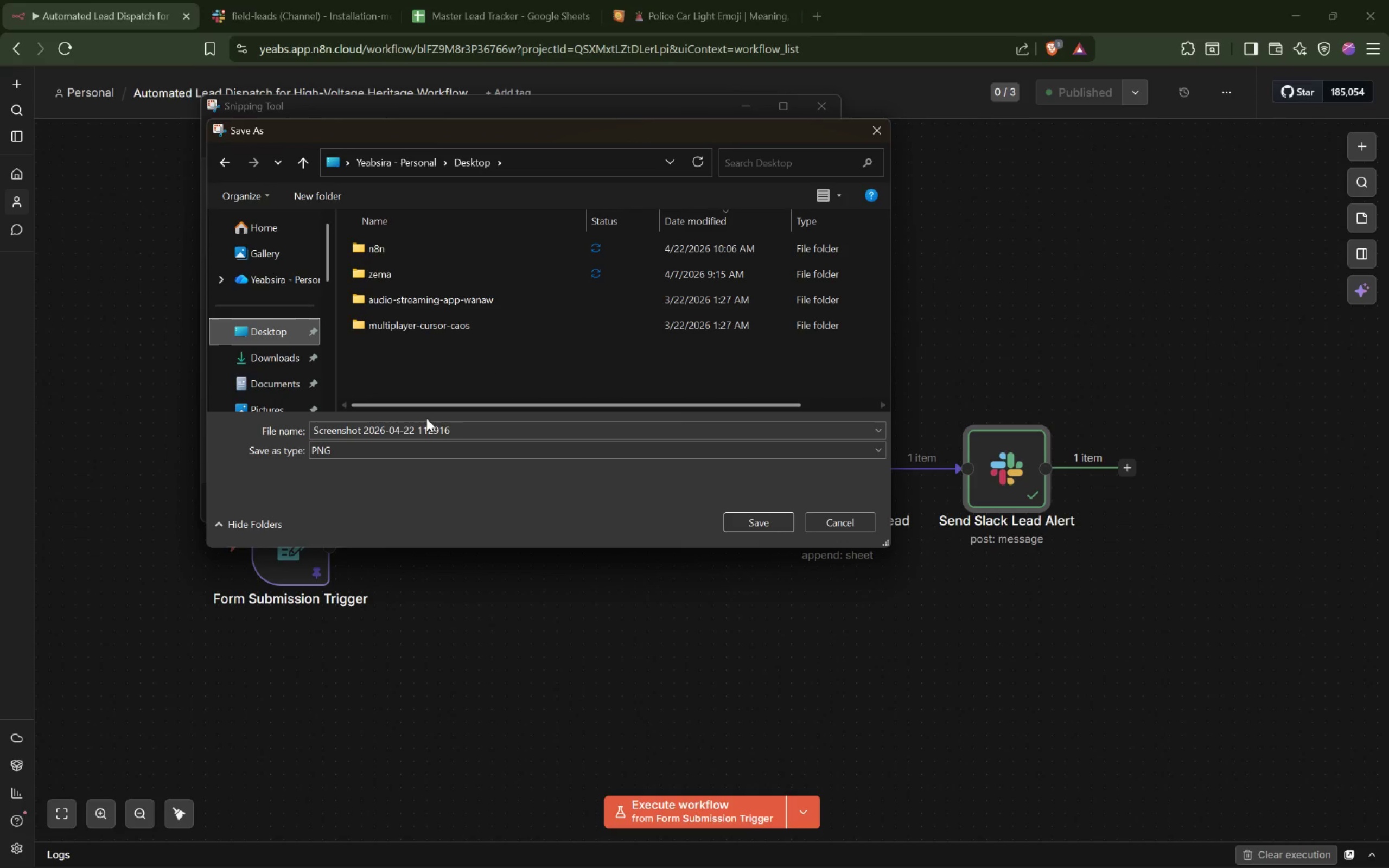 
left_click([468, 431])
 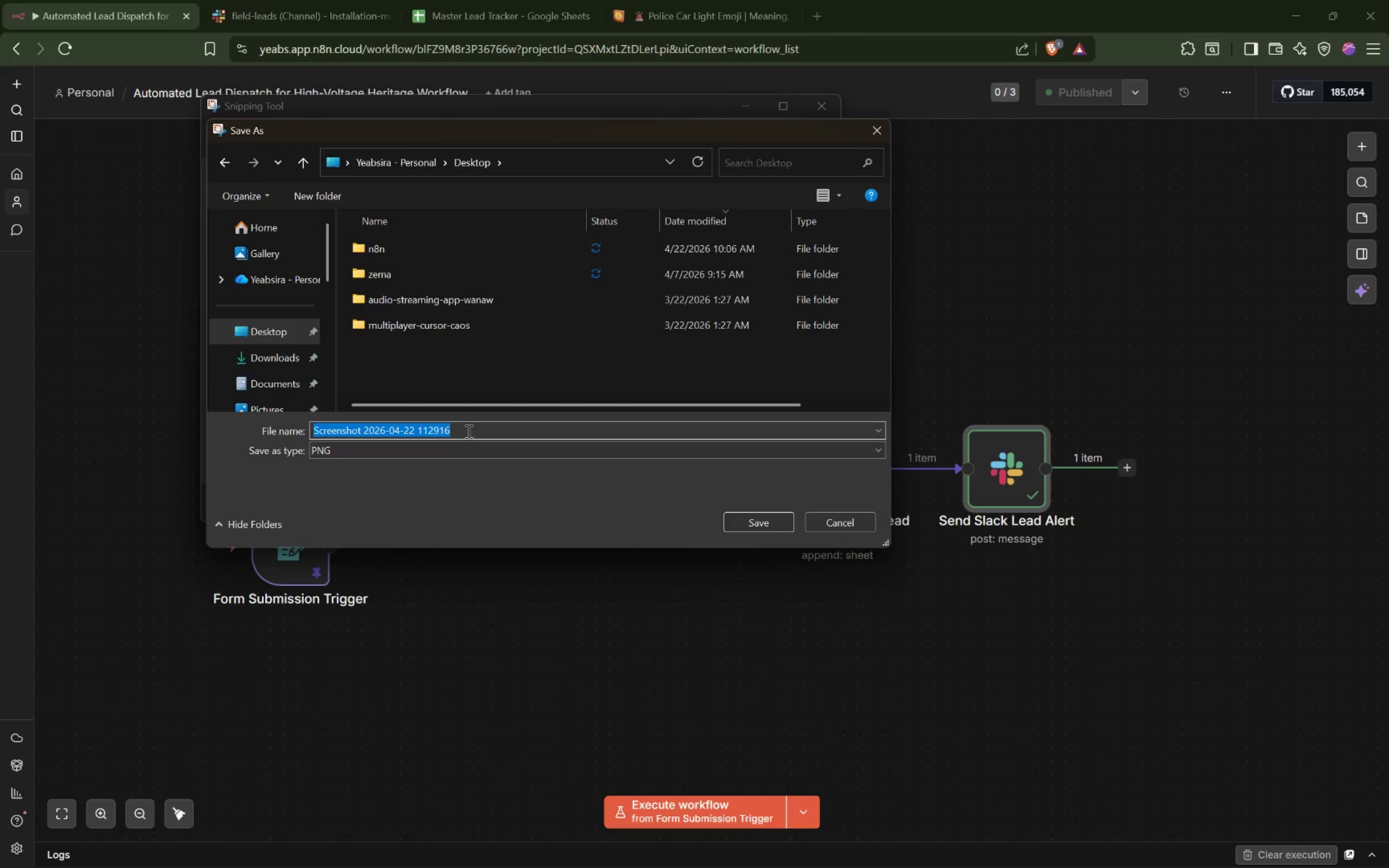 
type(scre)
key(Backspace)
key(Backspace)
key(Backspace)
key(Backspace)
type(shot1)
 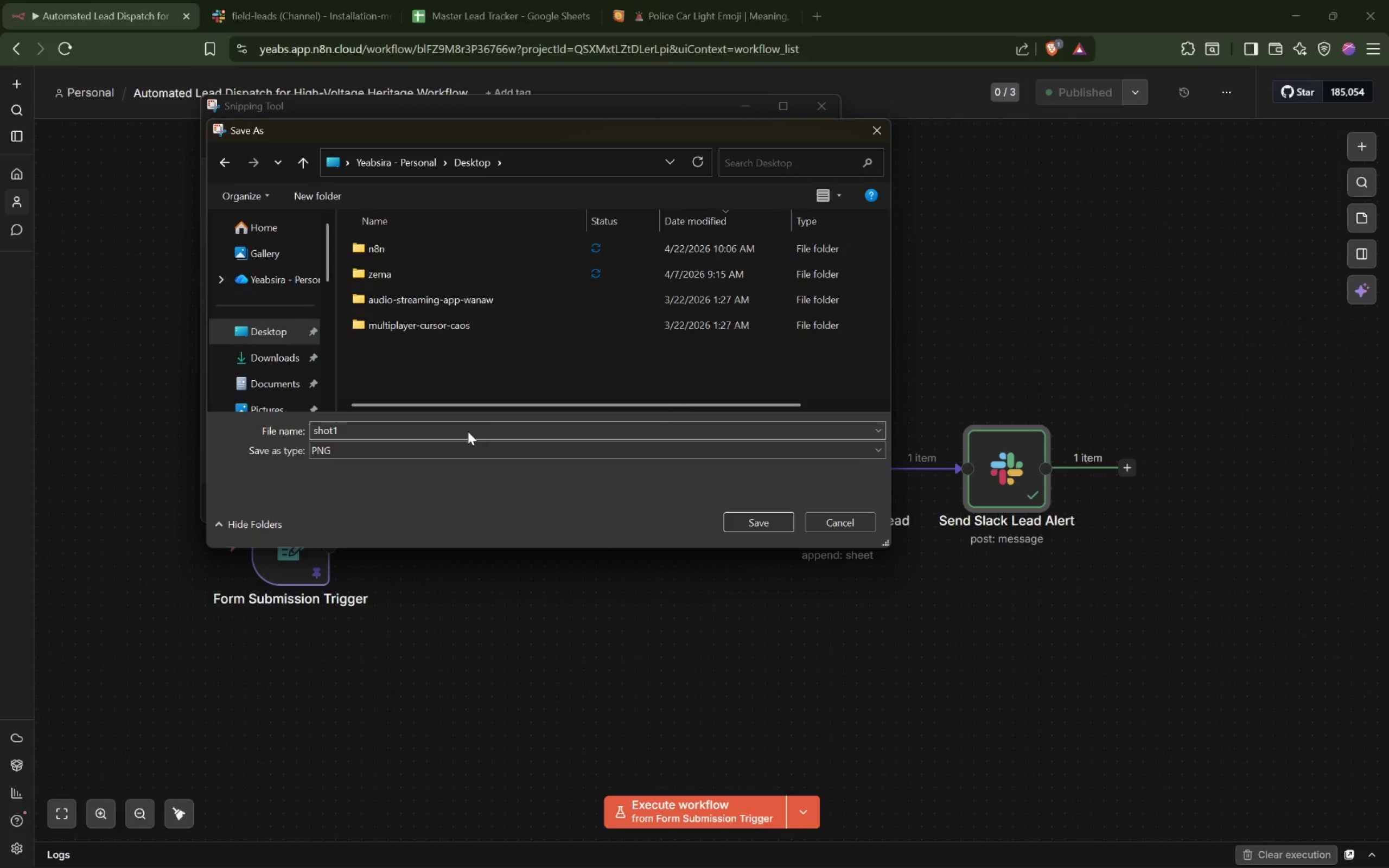 
key(Enter)
 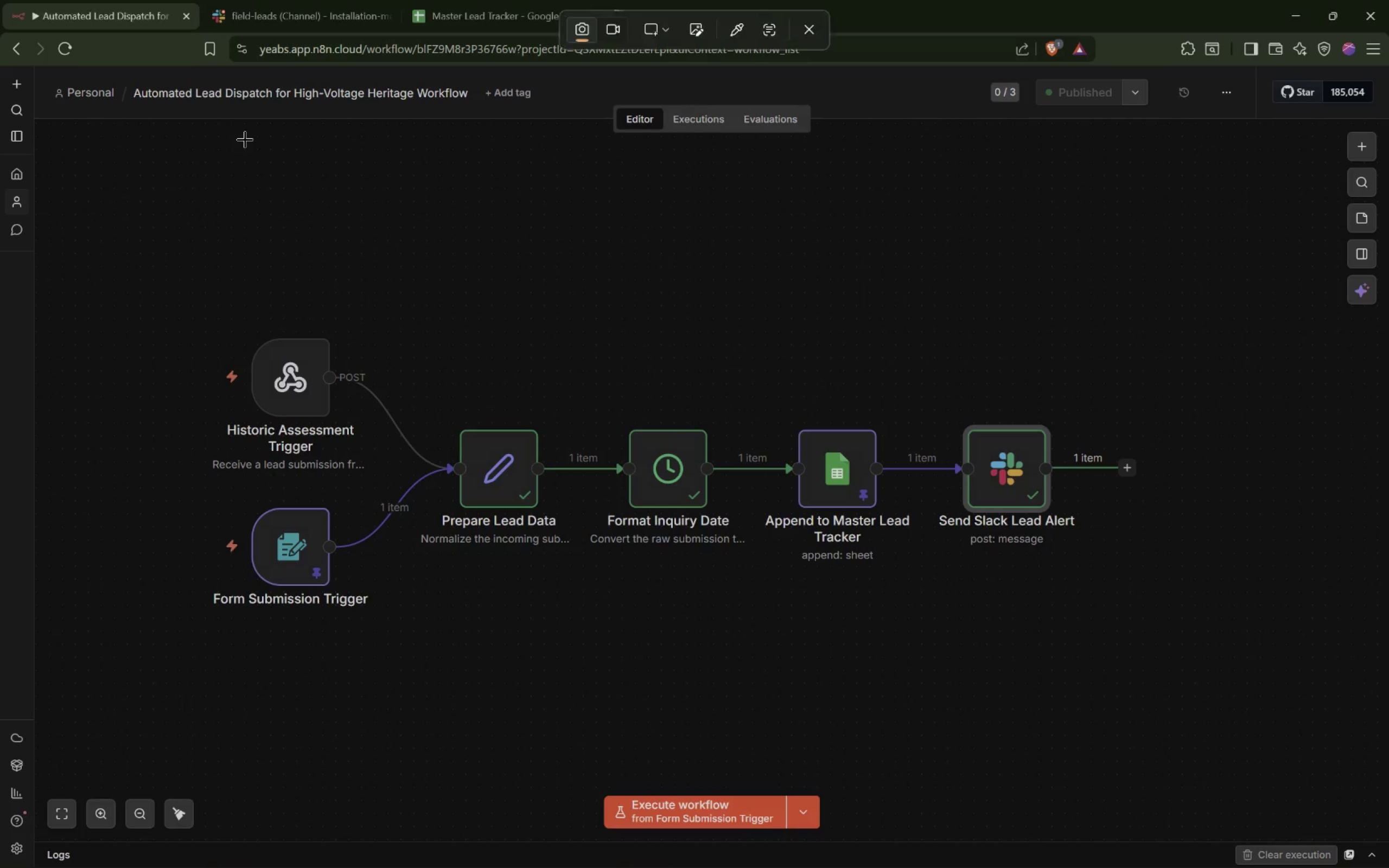 
key(Escape)
 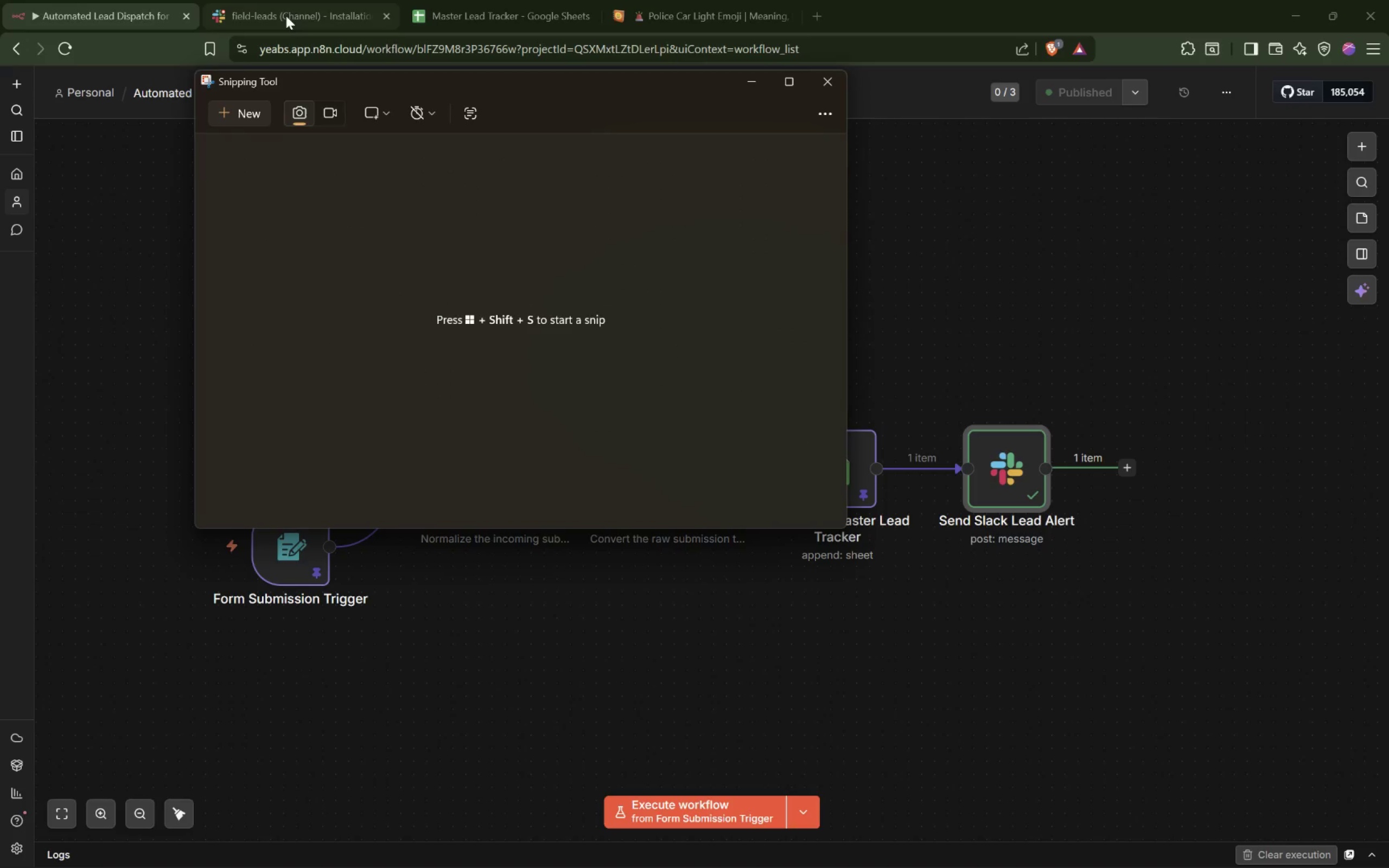 
left_click([293, 11])
 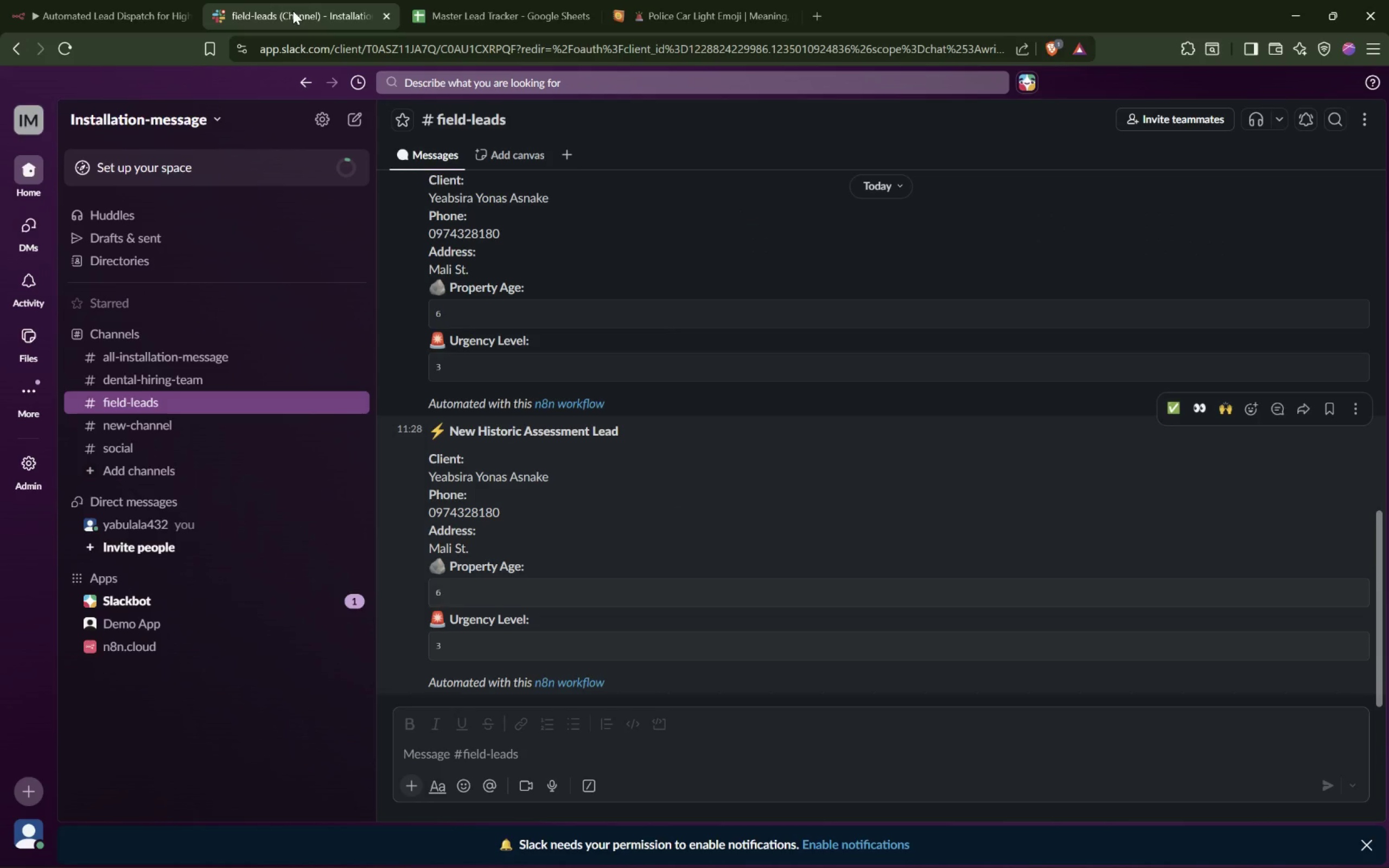 
key(Alt+AltLeft)
 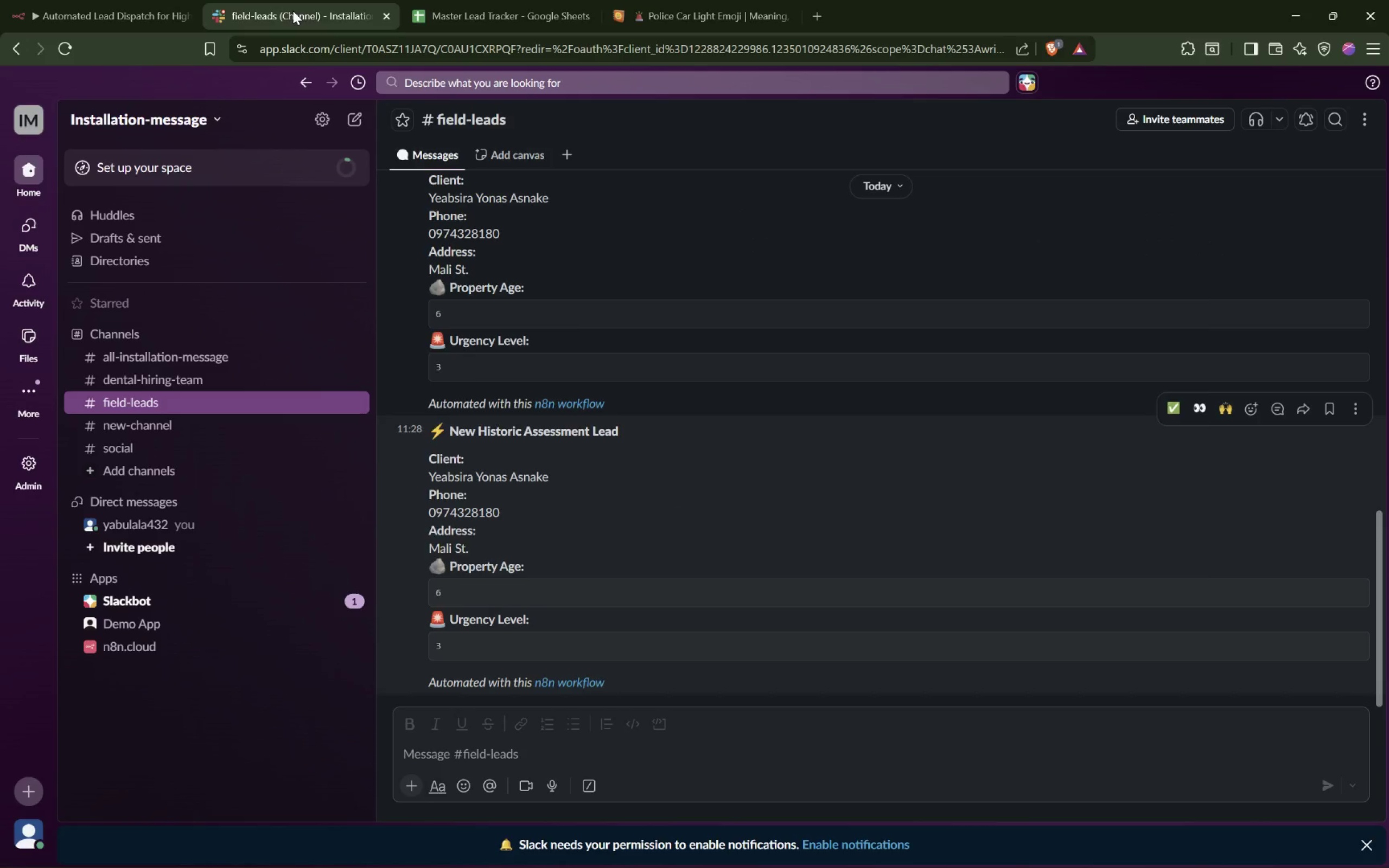 
key(Alt+Tab)
 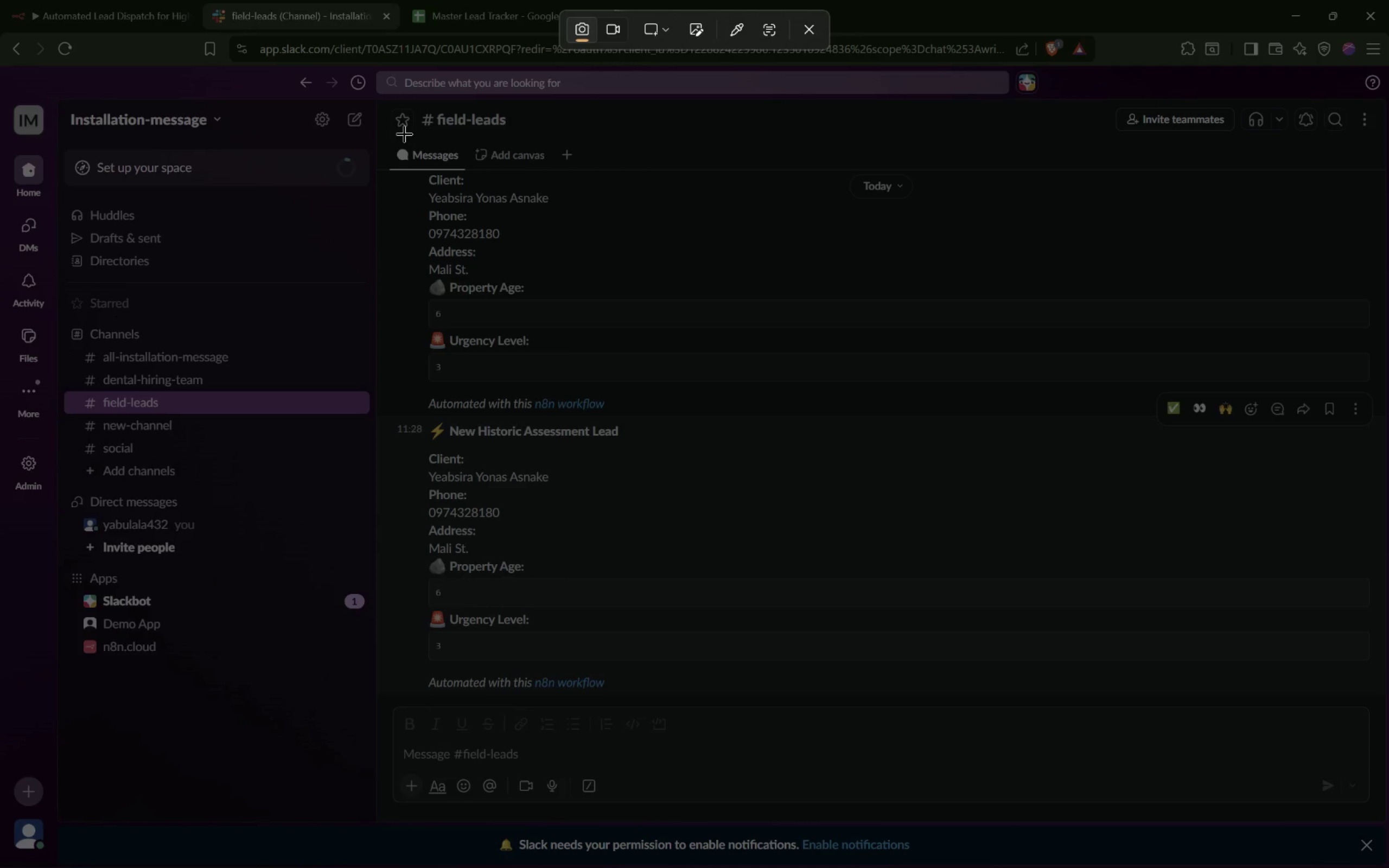 
wait(6.22)
 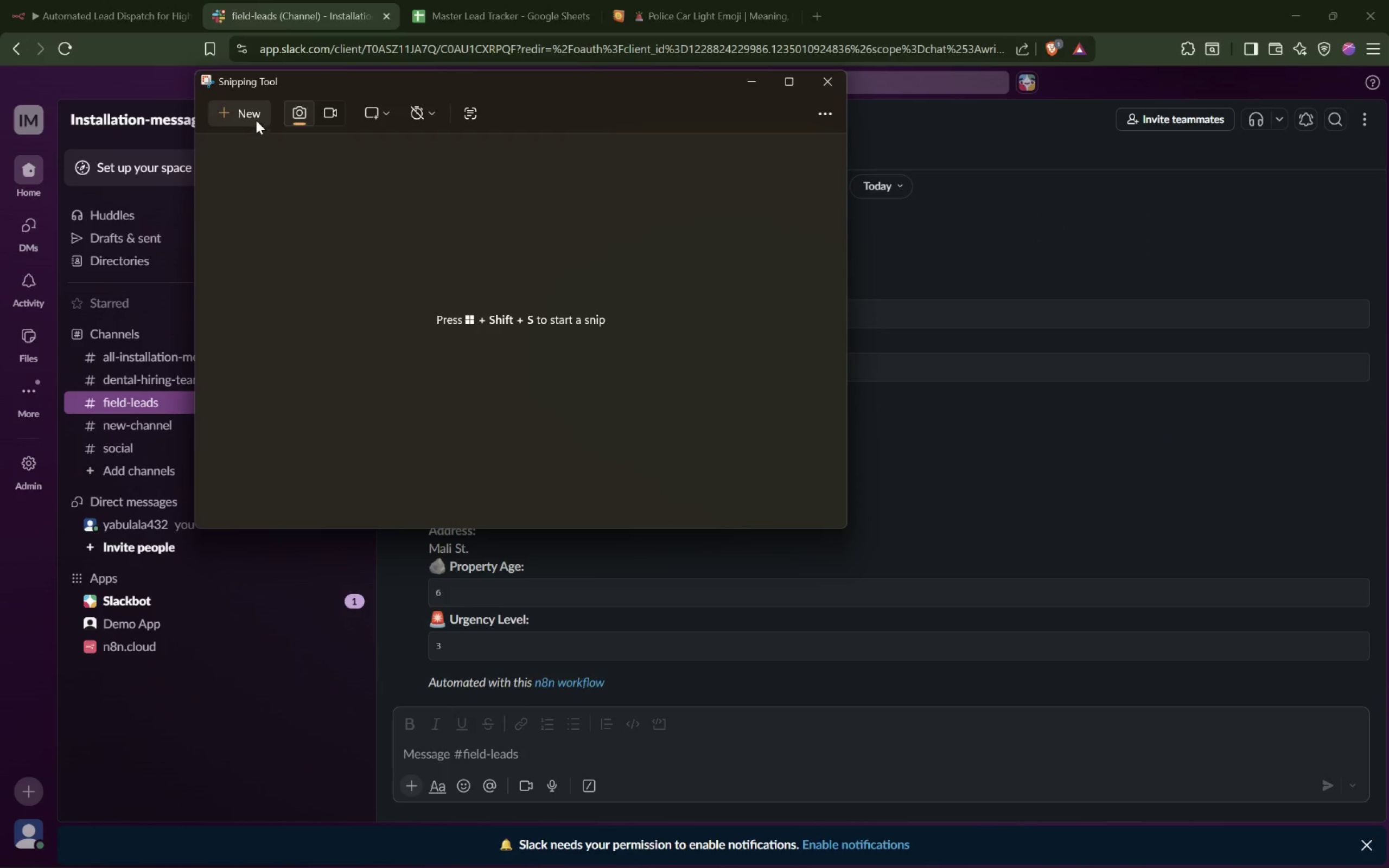 
left_click_drag(start_coordinate=[393, 371], to_coordinate=[1170, 733])
 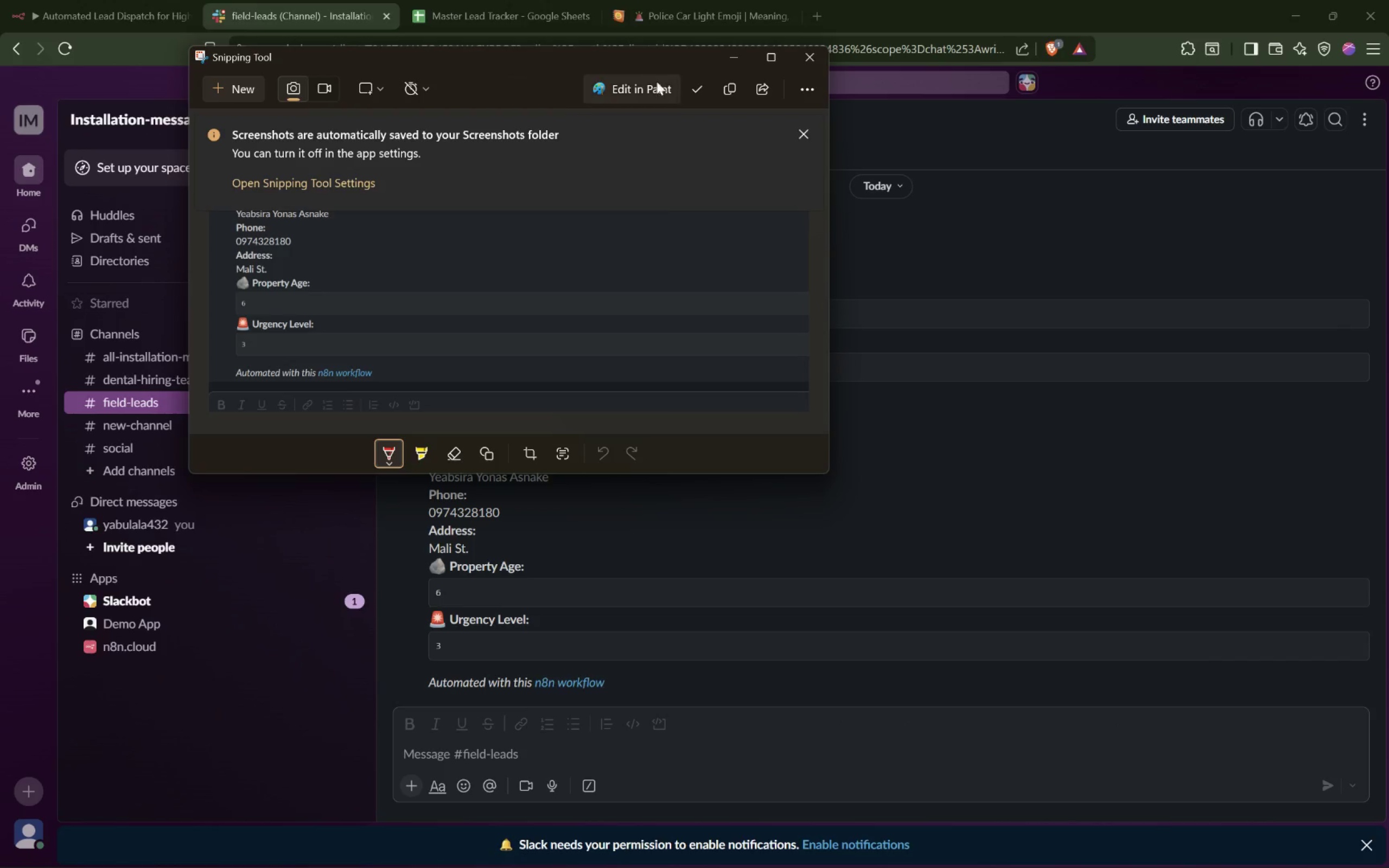 
left_click([695, 93])
 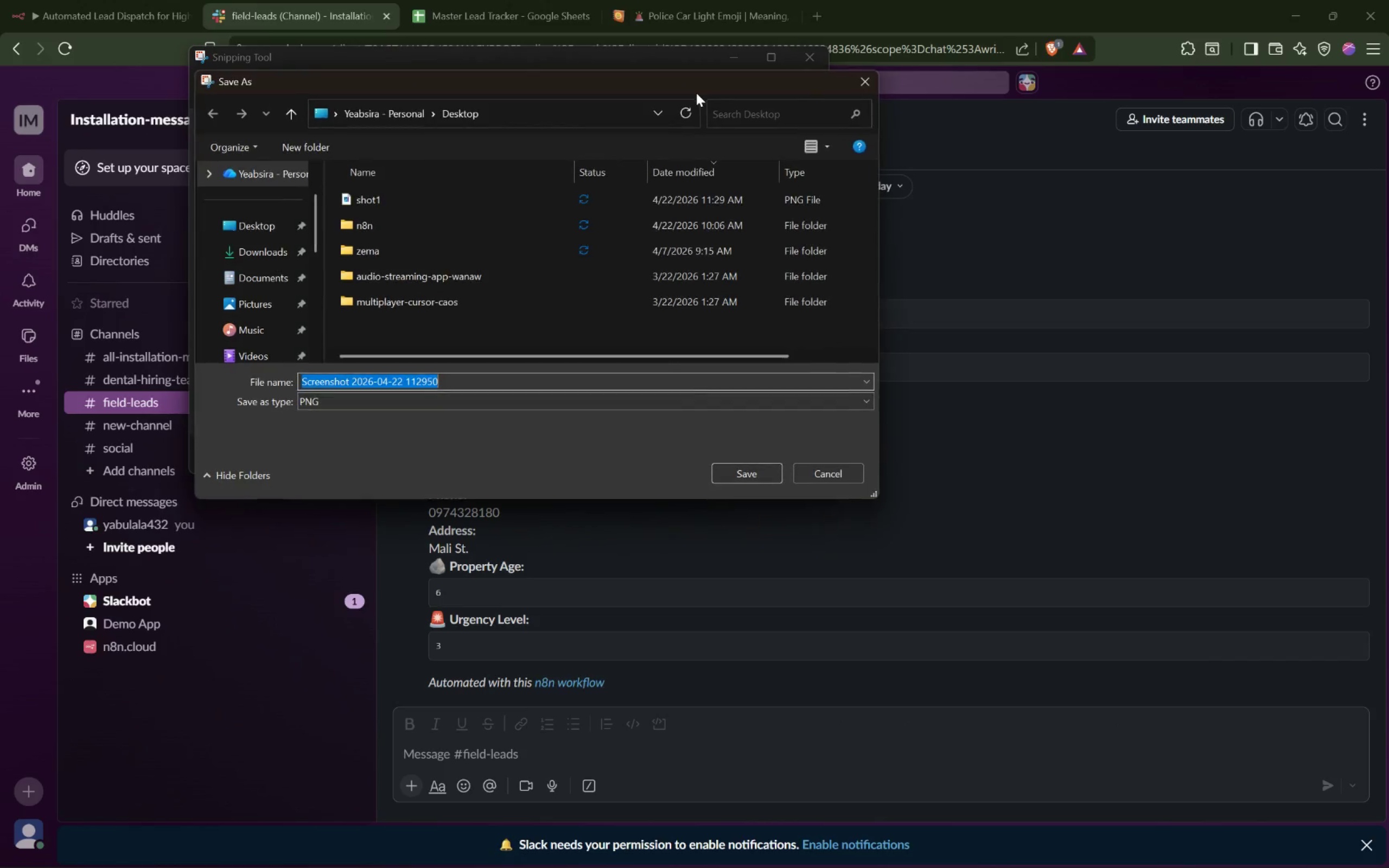 
type(shot 2)
 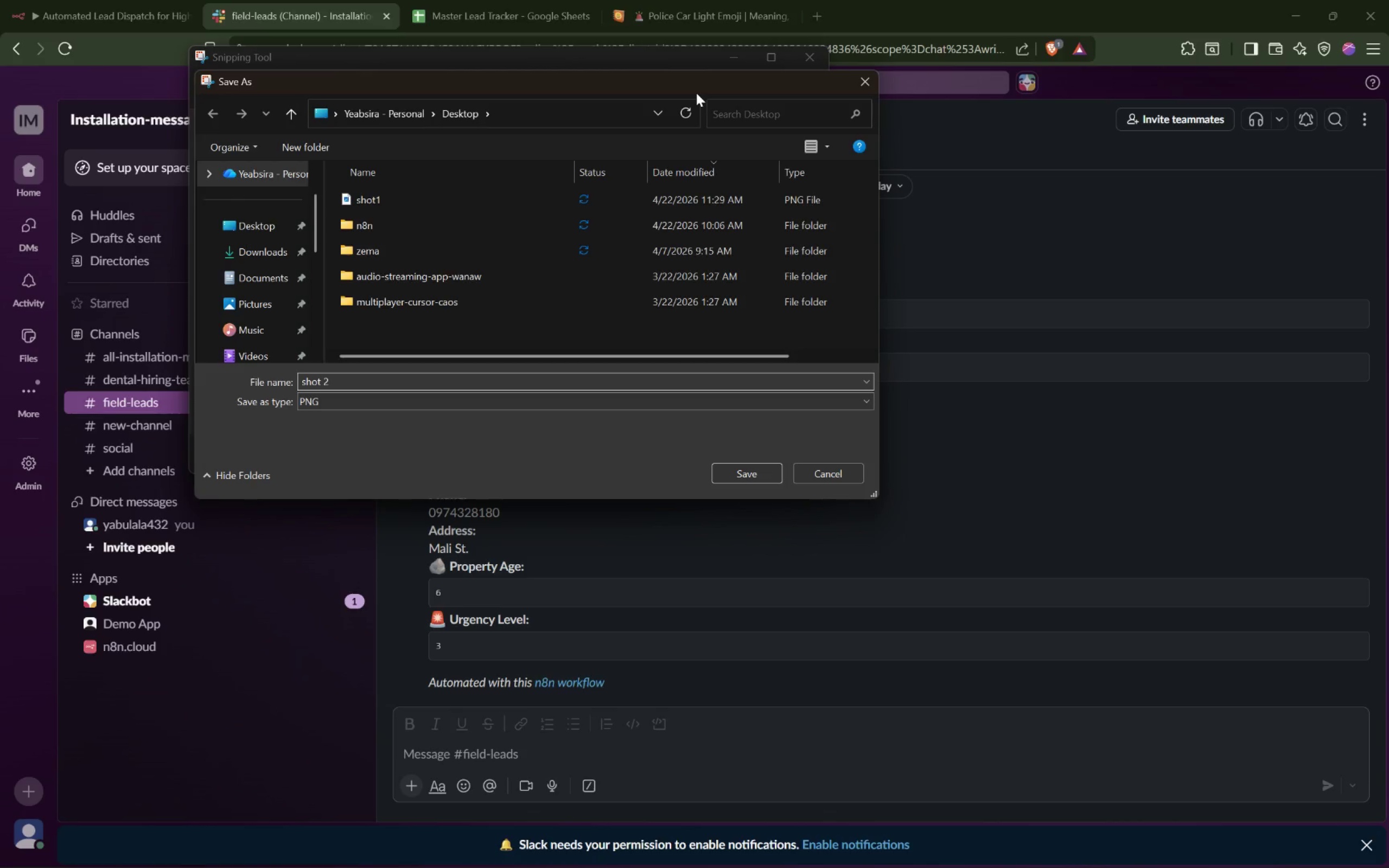 
key(Enter)
 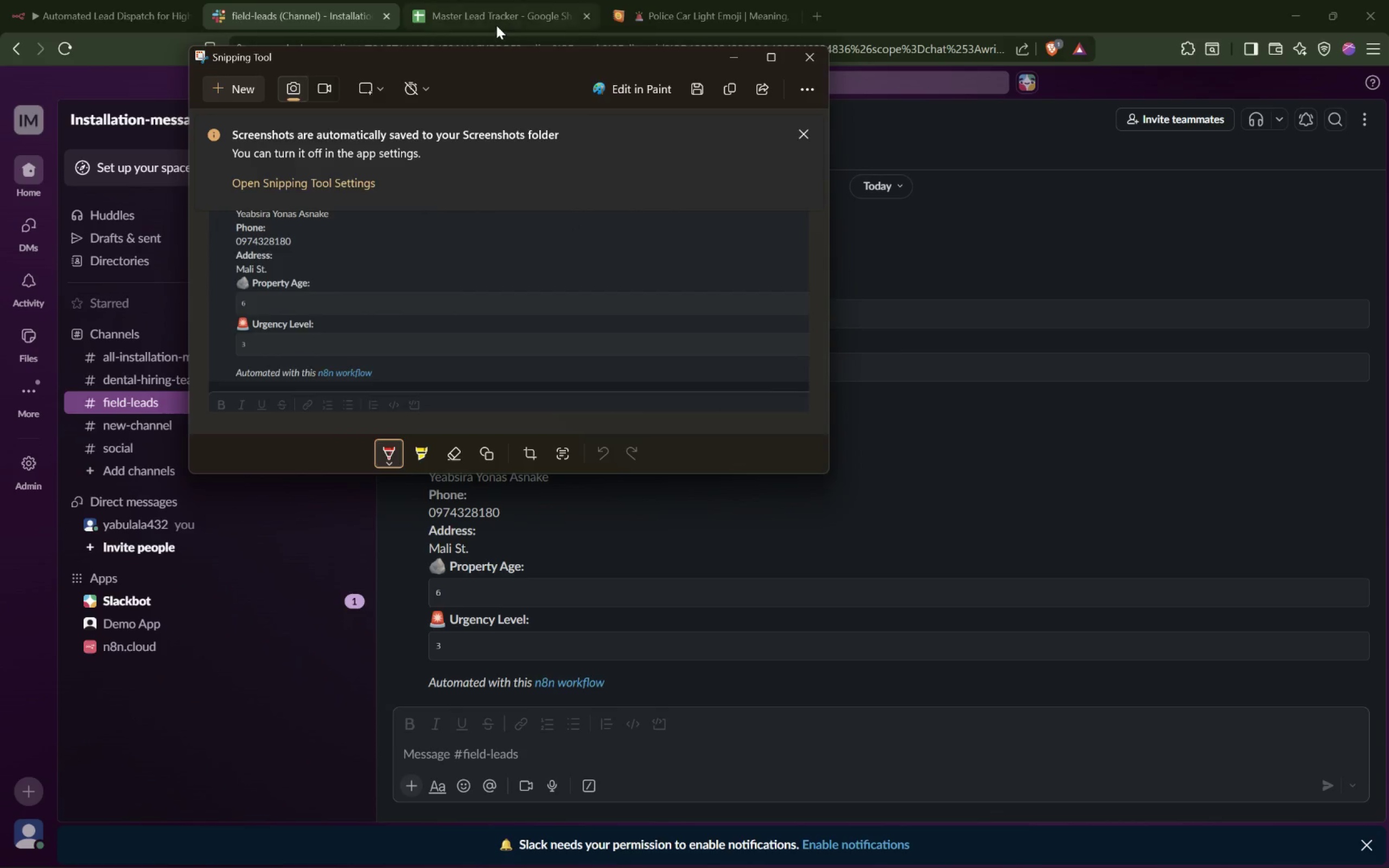 
key(Alt+AltLeft)
 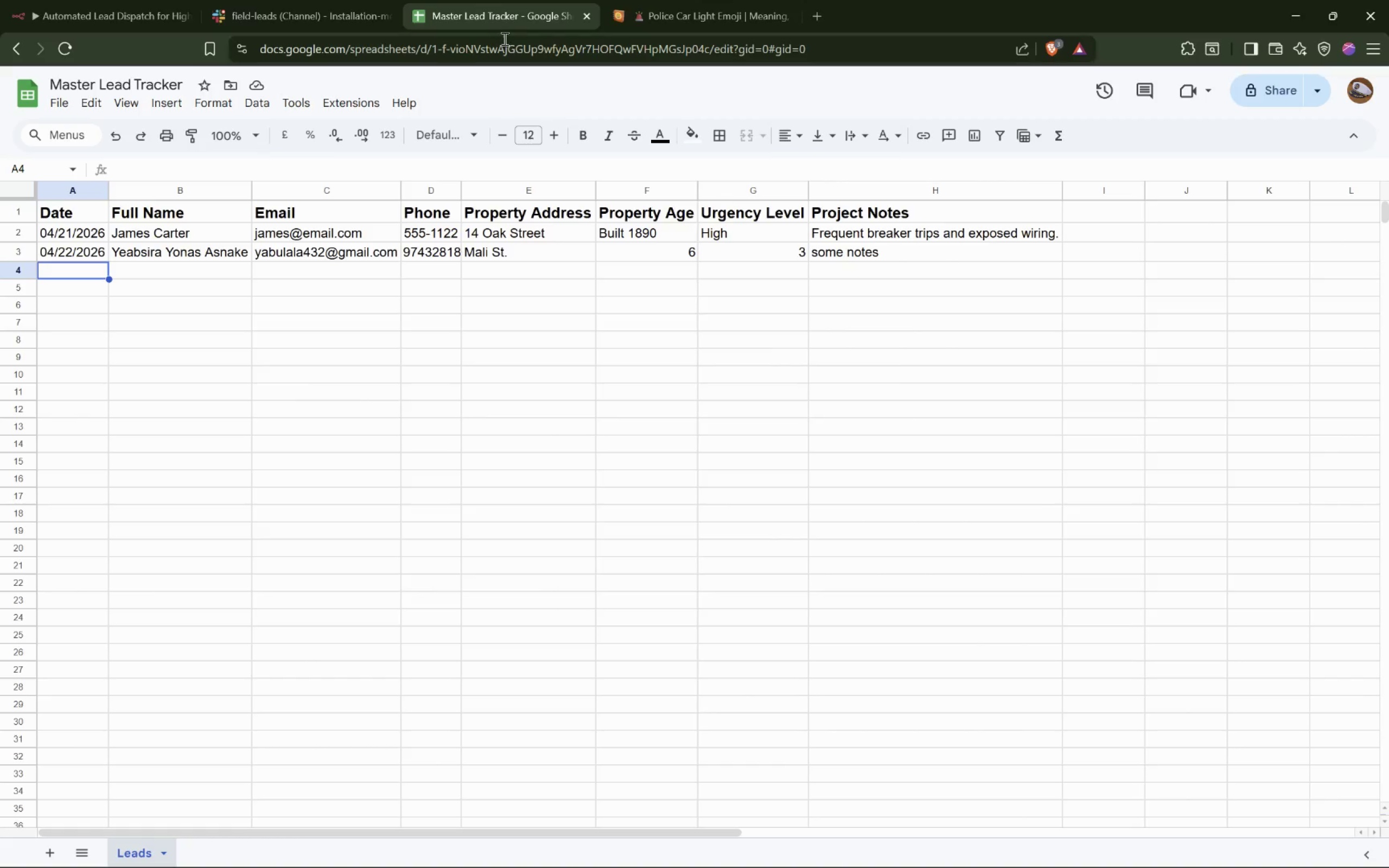 
key(Alt+Tab)
 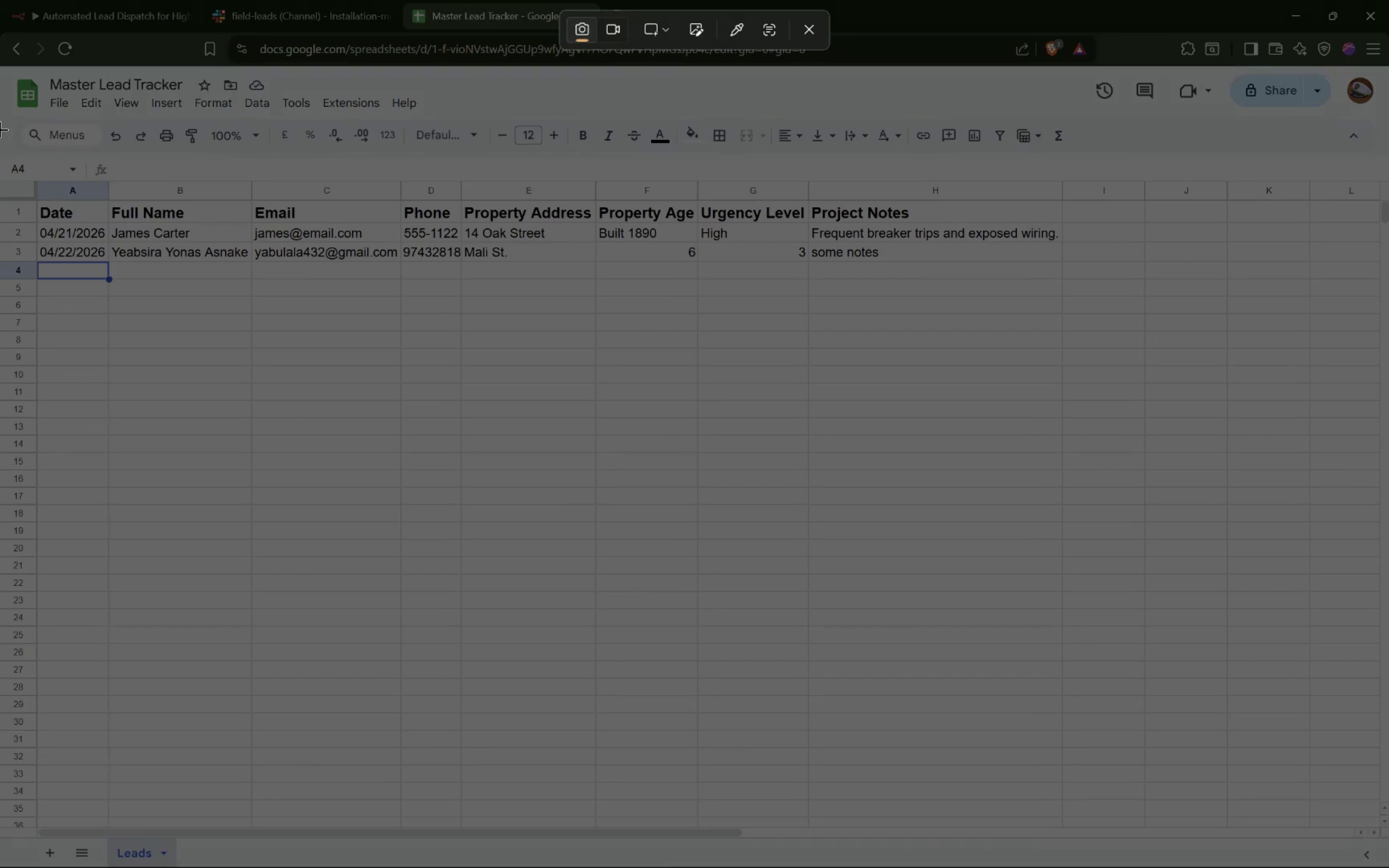 
left_click_drag(start_coordinate=[0, 59], to_coordinate=[1277, 490])
 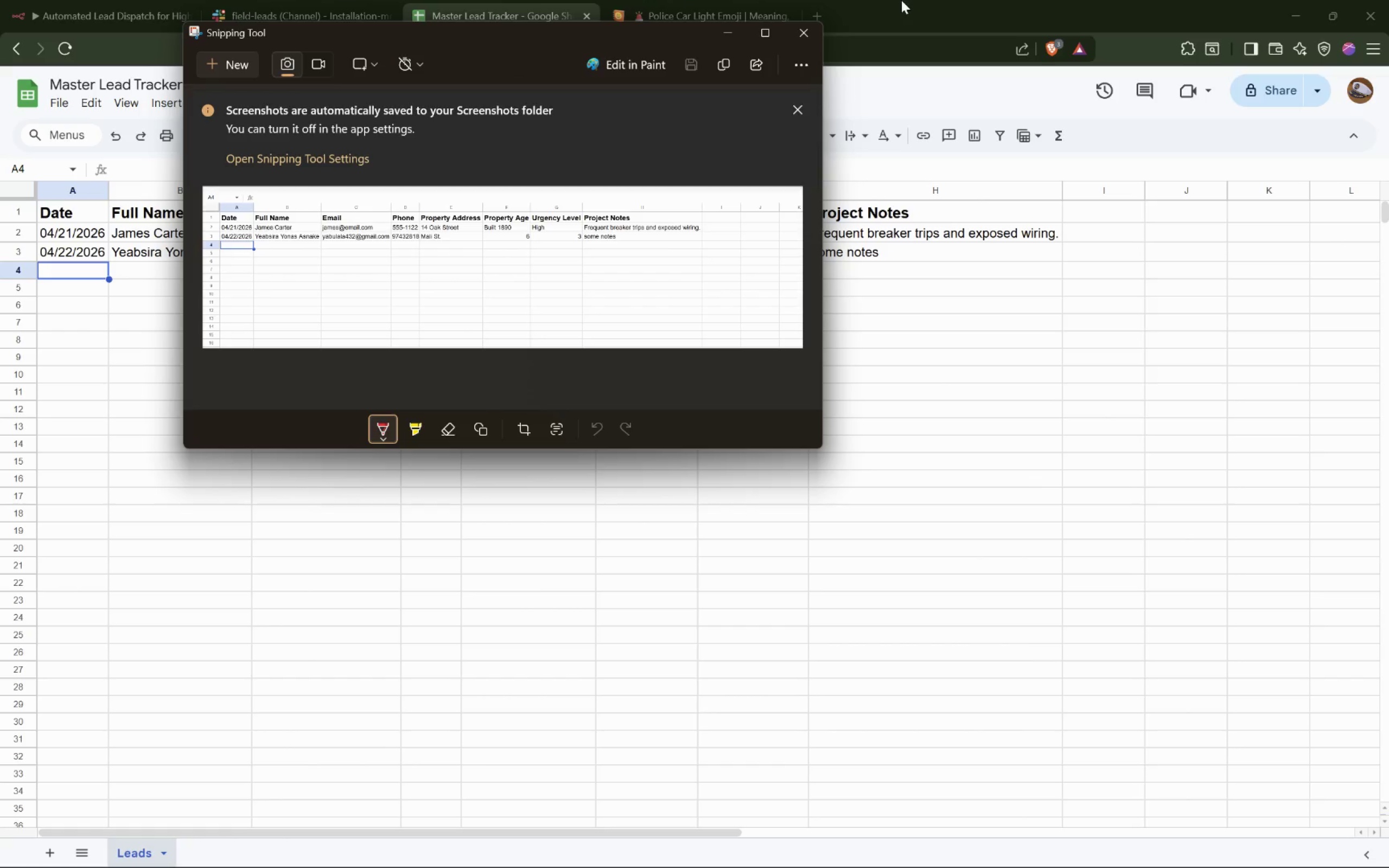 
left_click([690, 61])
 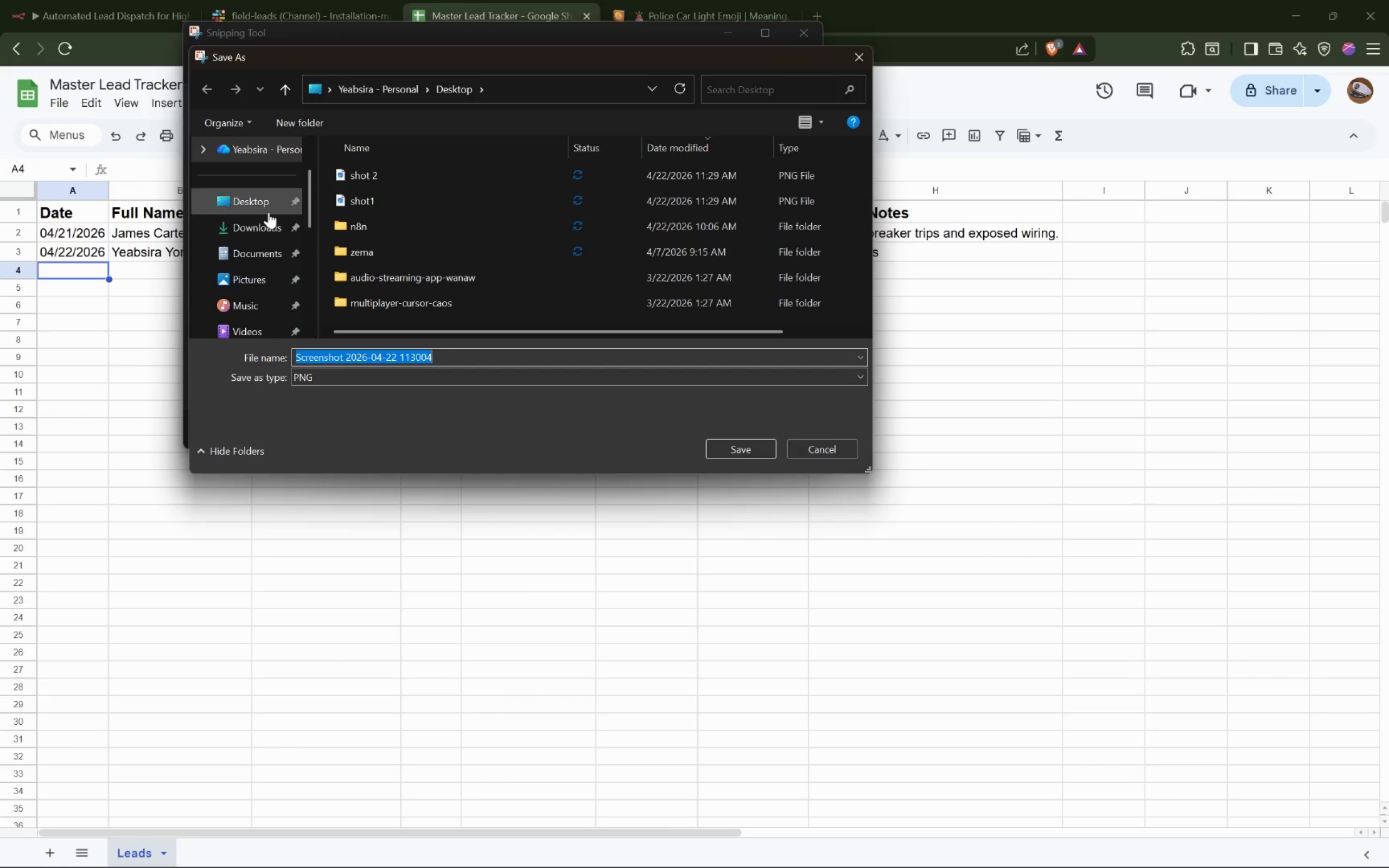 
wait(6.3)
 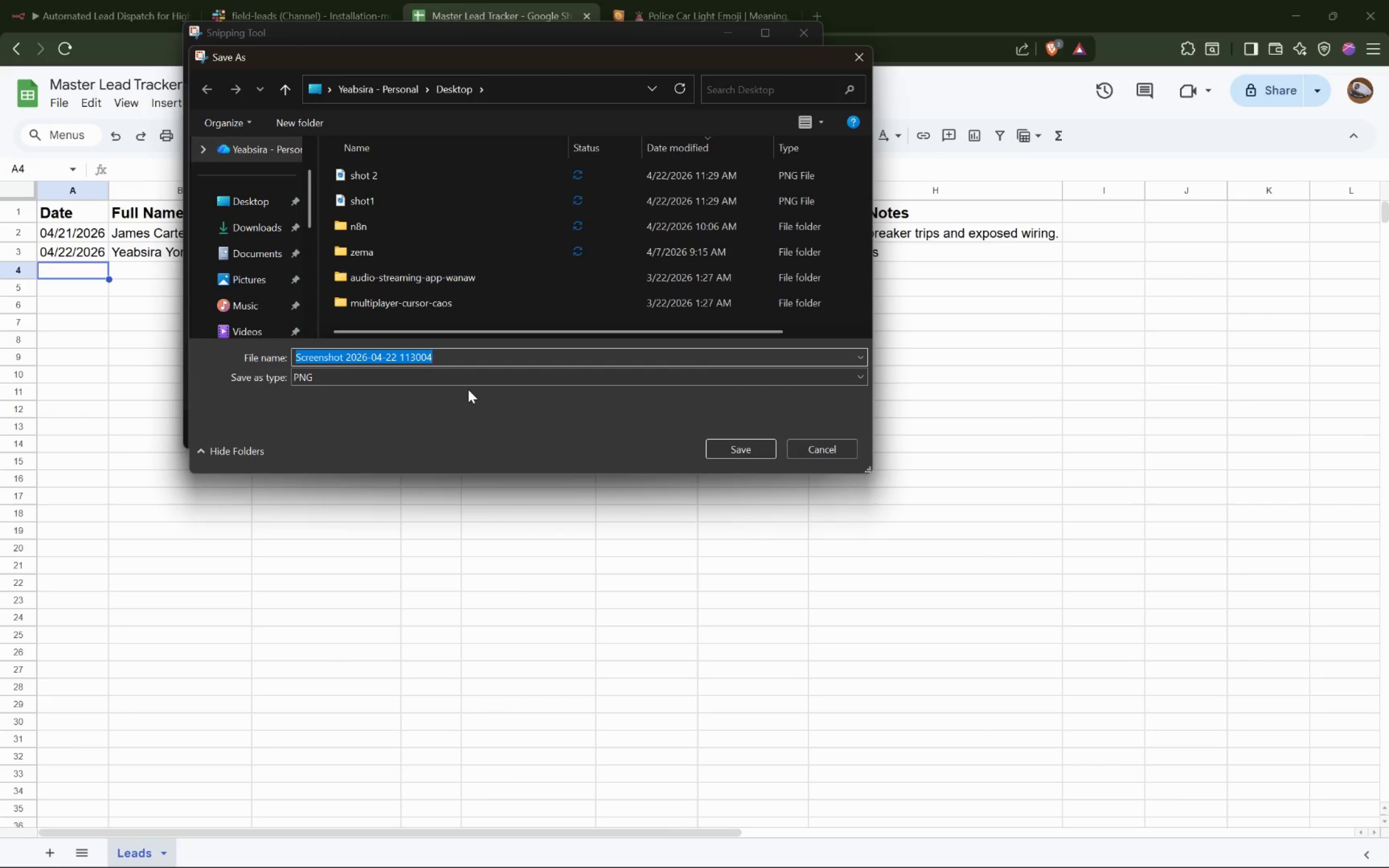 
left_click([482, 356])
 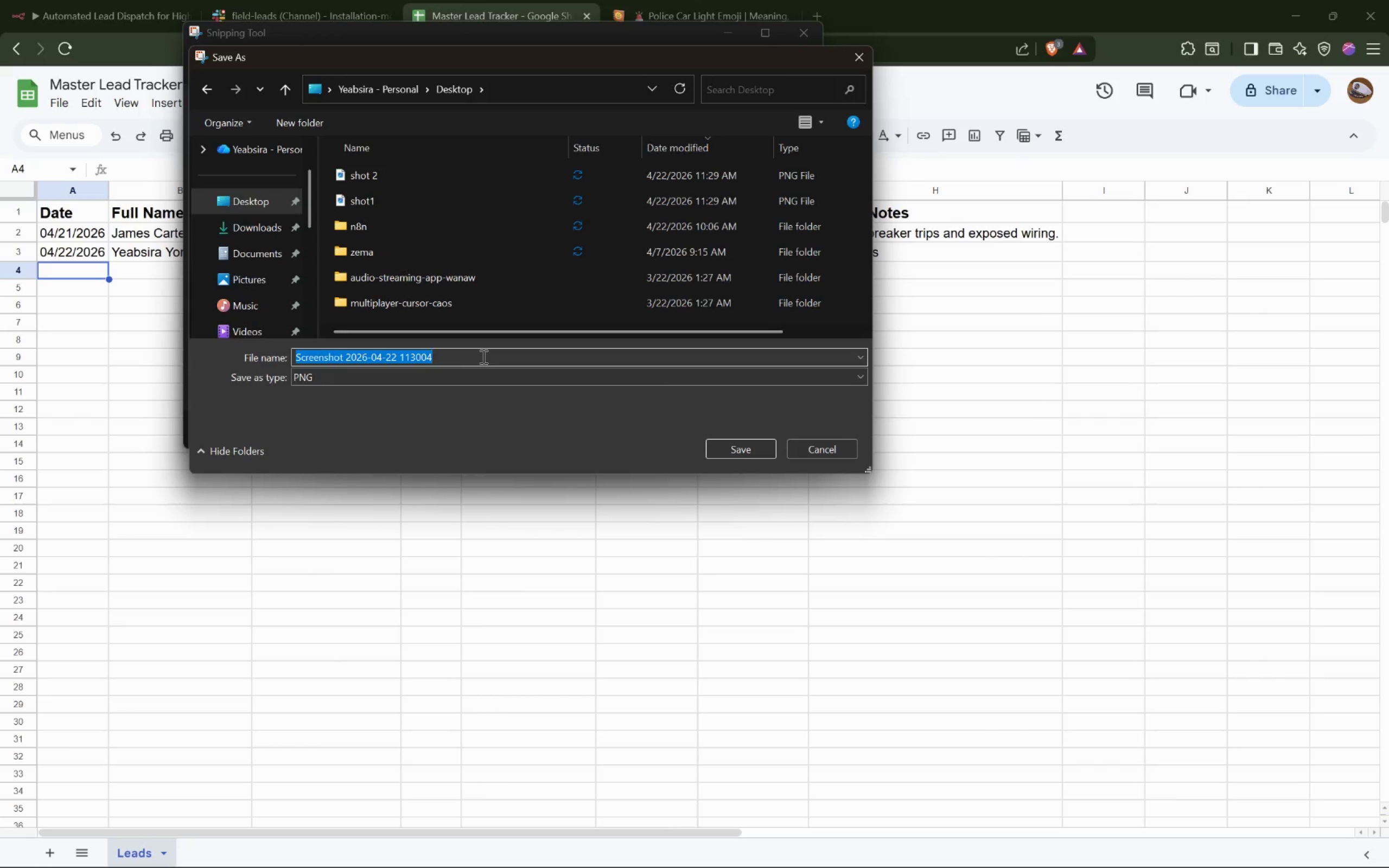 
type(shot 3)
 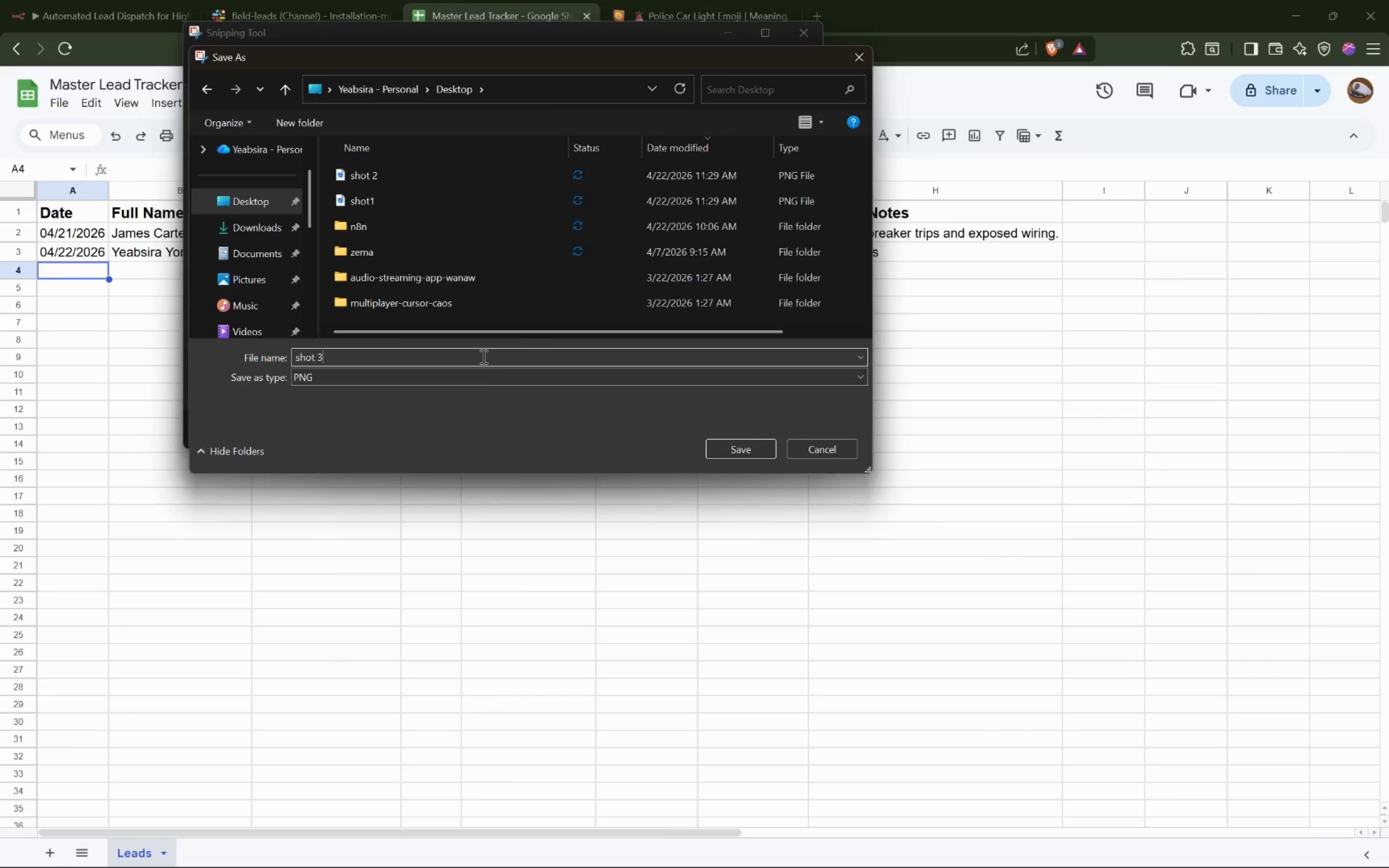 